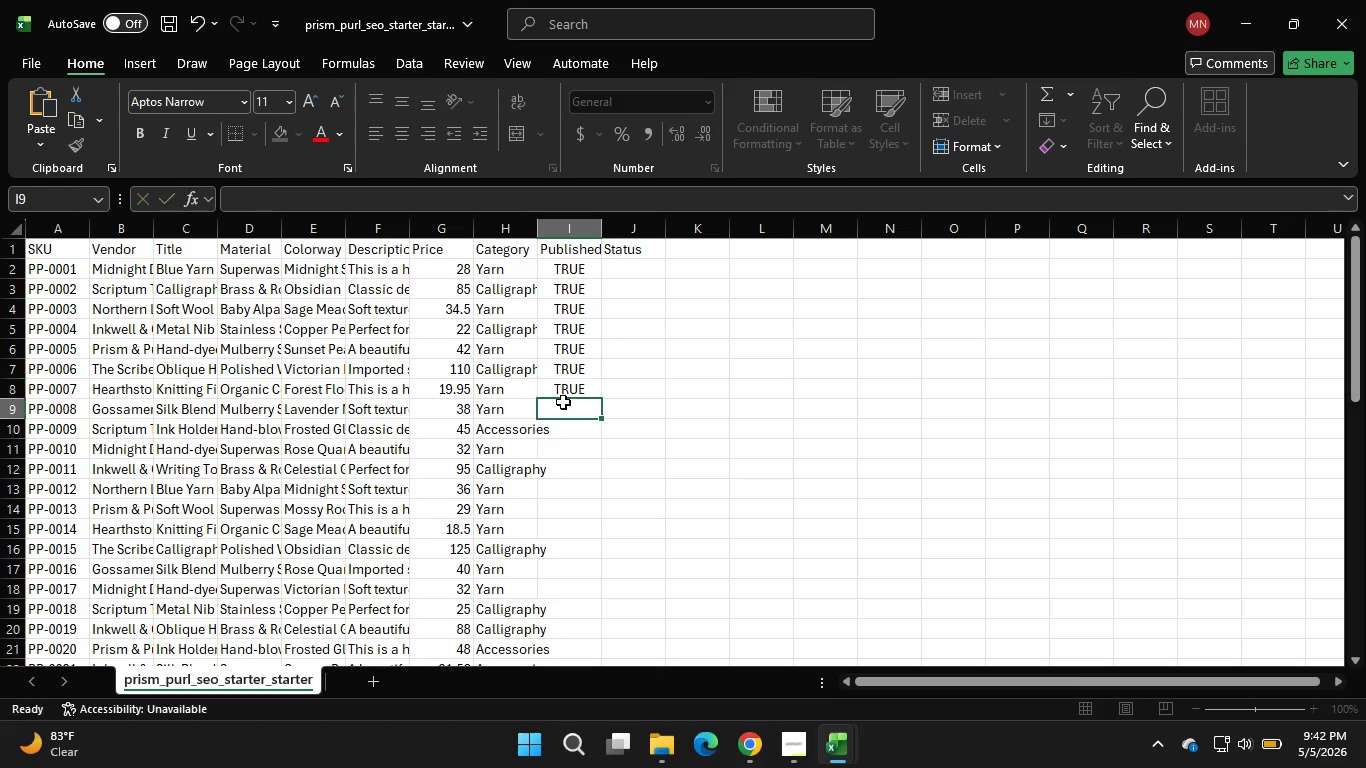 
left_click([563, 402])
 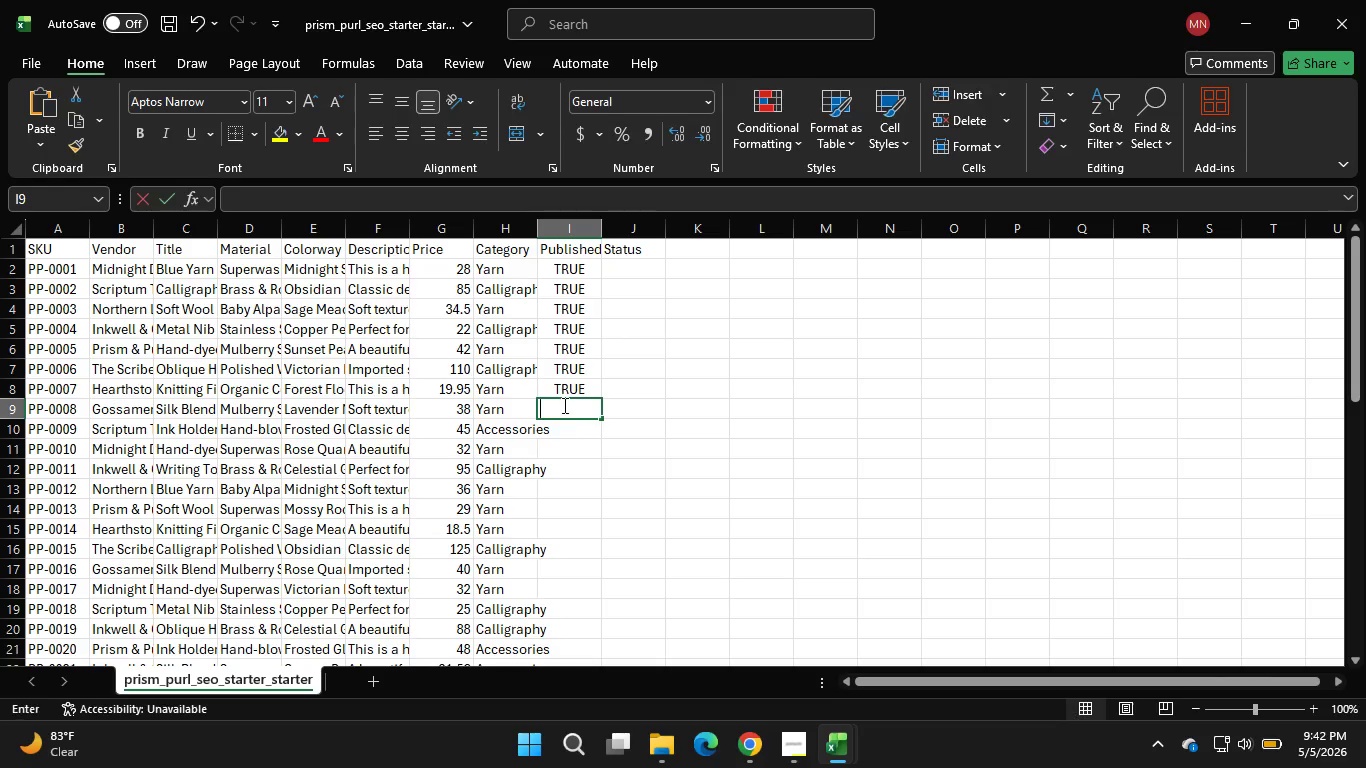 
double_click([563, 405])
 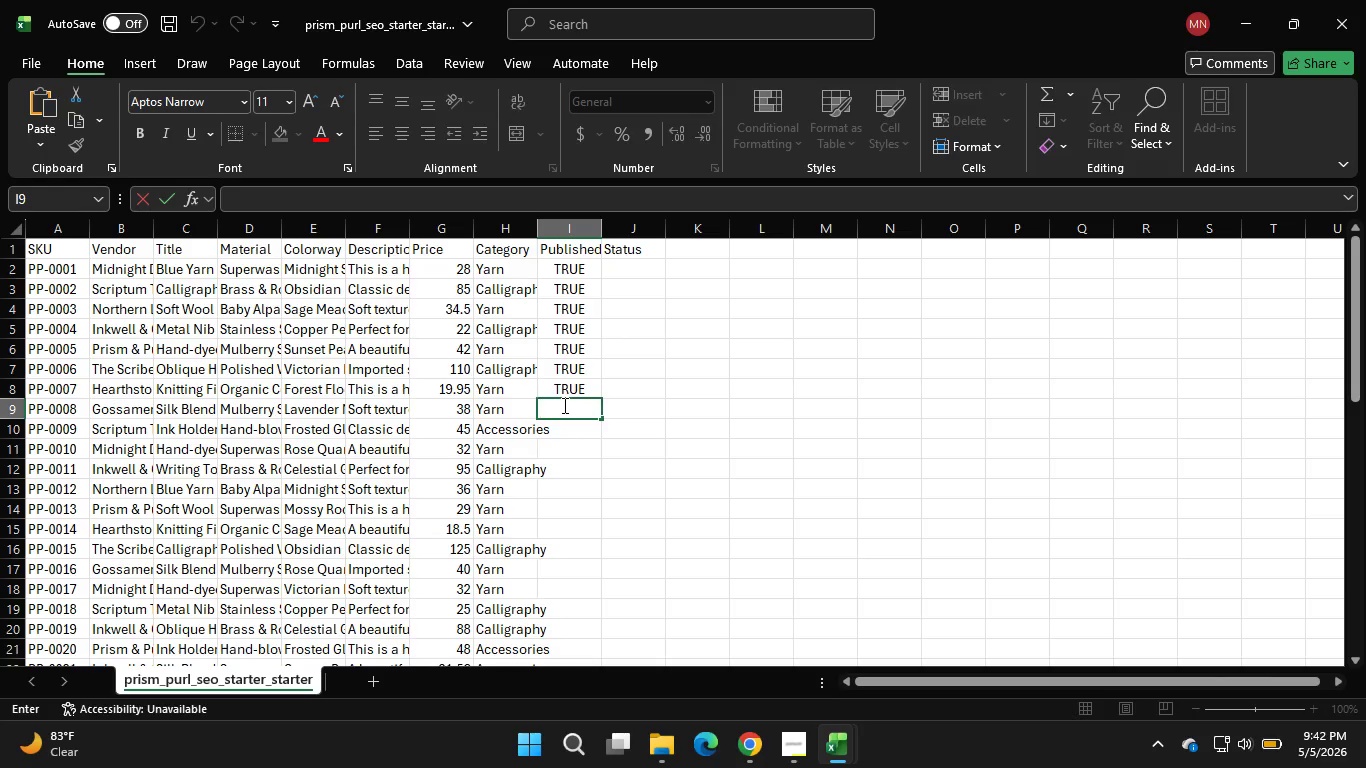 
key(Control+V)
 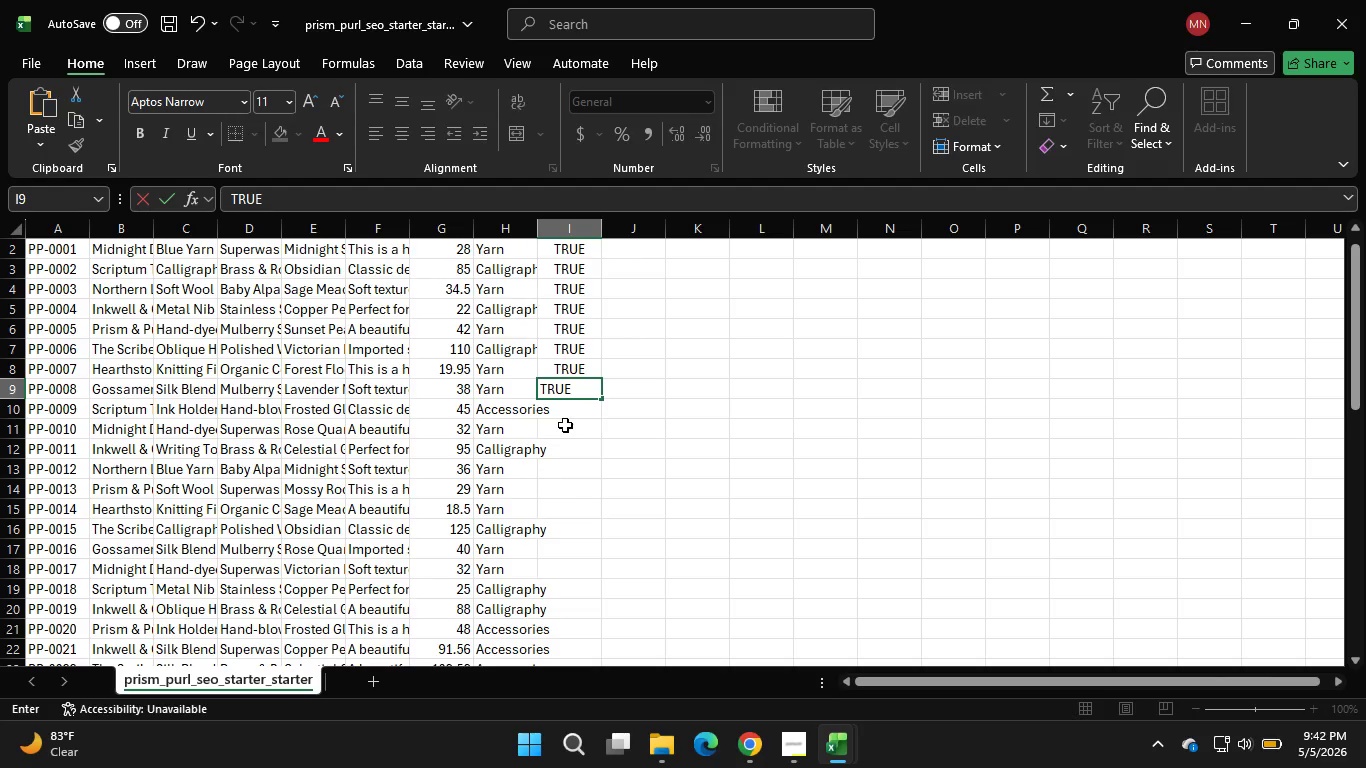 
scroll: coordinate [565, 425], scroll_direction: none, amount: 0.0
 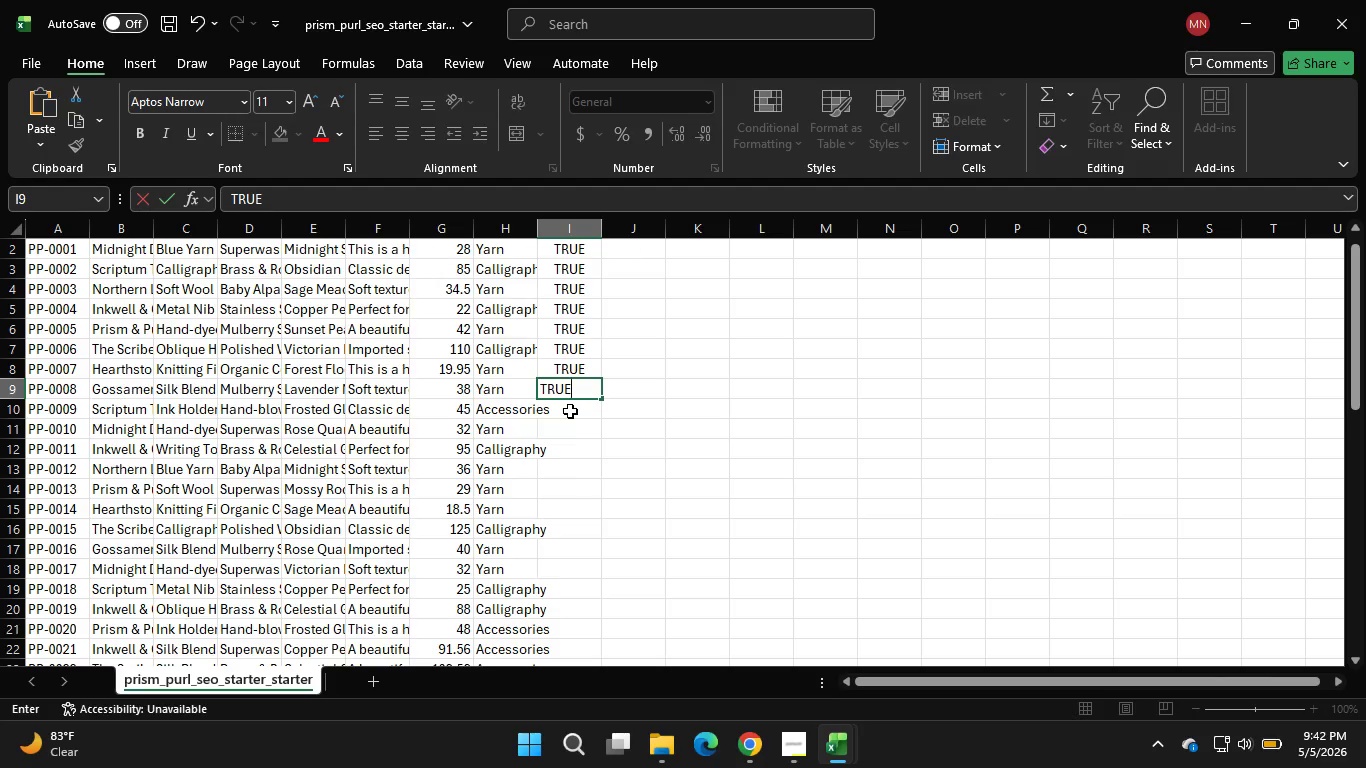 
double_click([570, 411])
 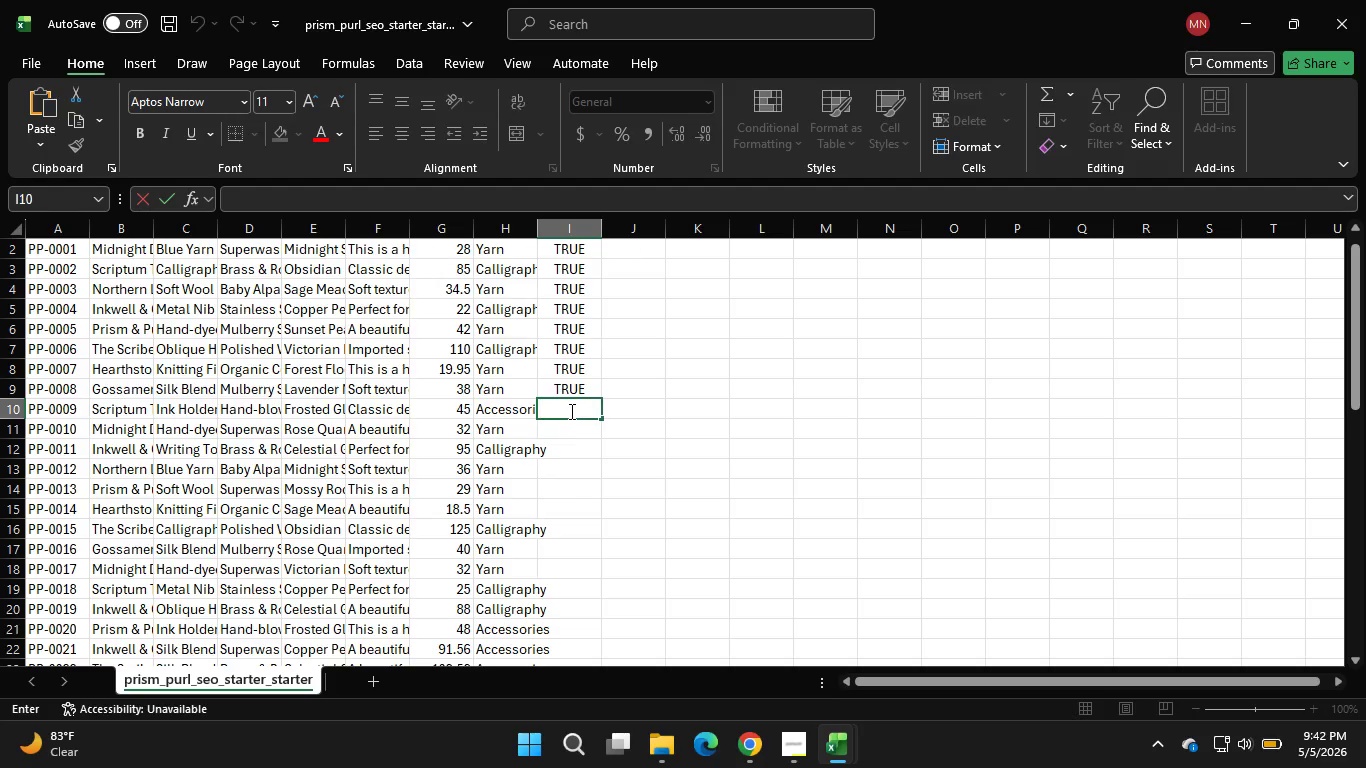 
key(Control+V)
 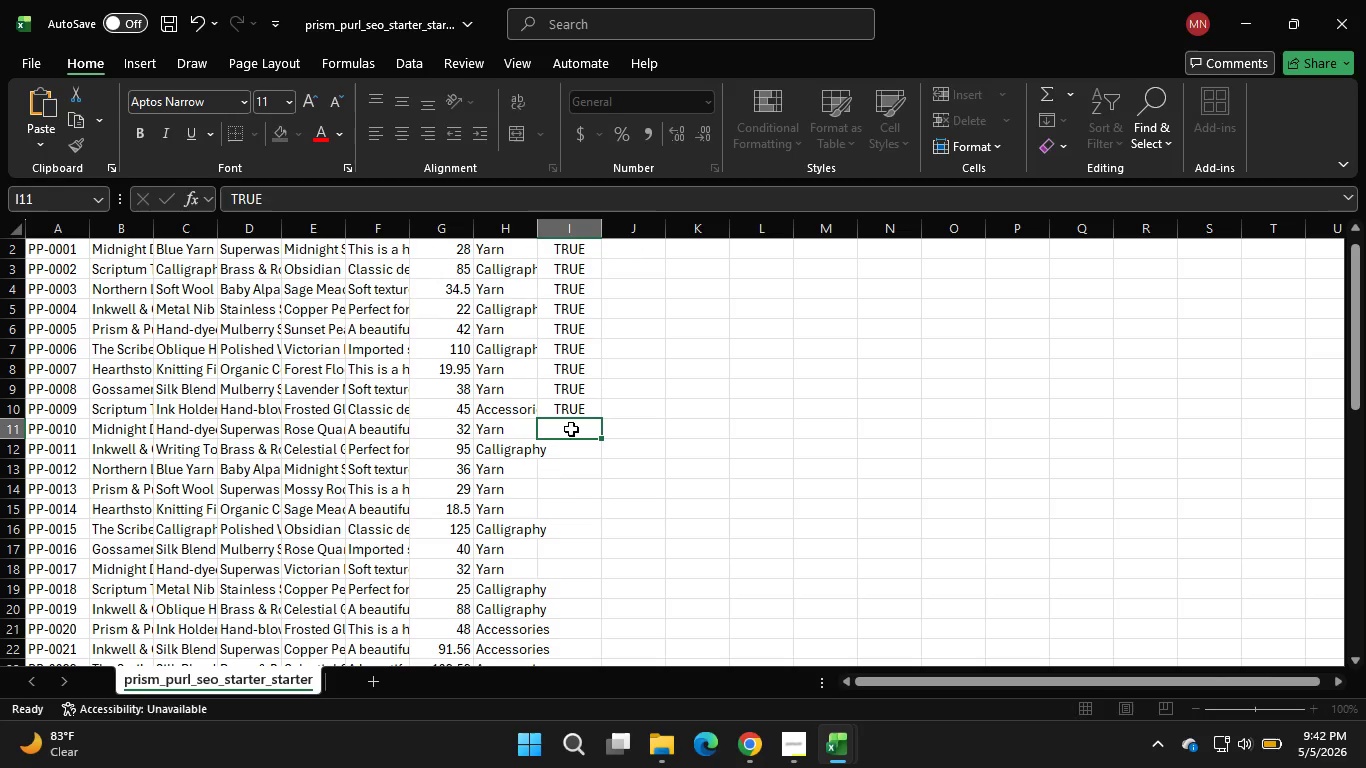 
left_click([571, 429])
 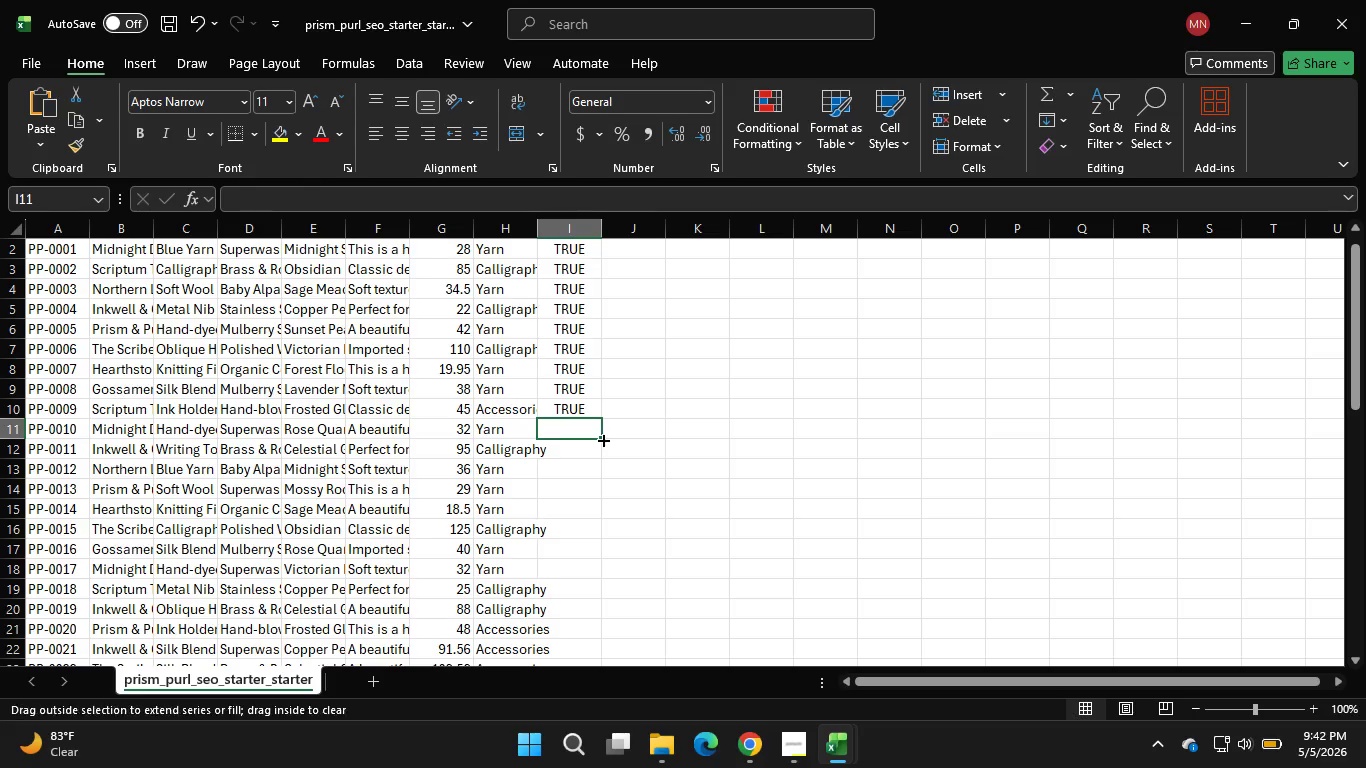 
left_click_drag(start_coordinate=[602, 439], to_coordinate=[588, 592])
 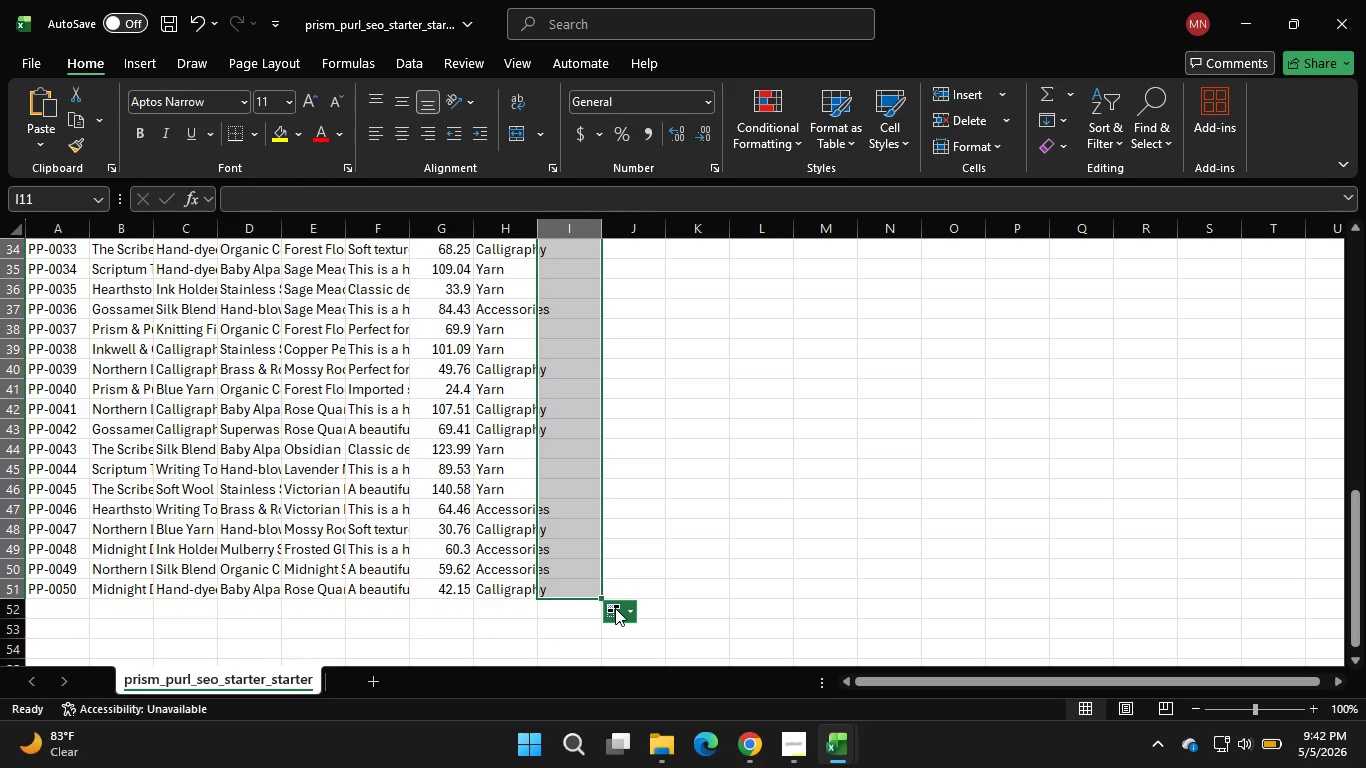 
left_click([615, 608])
 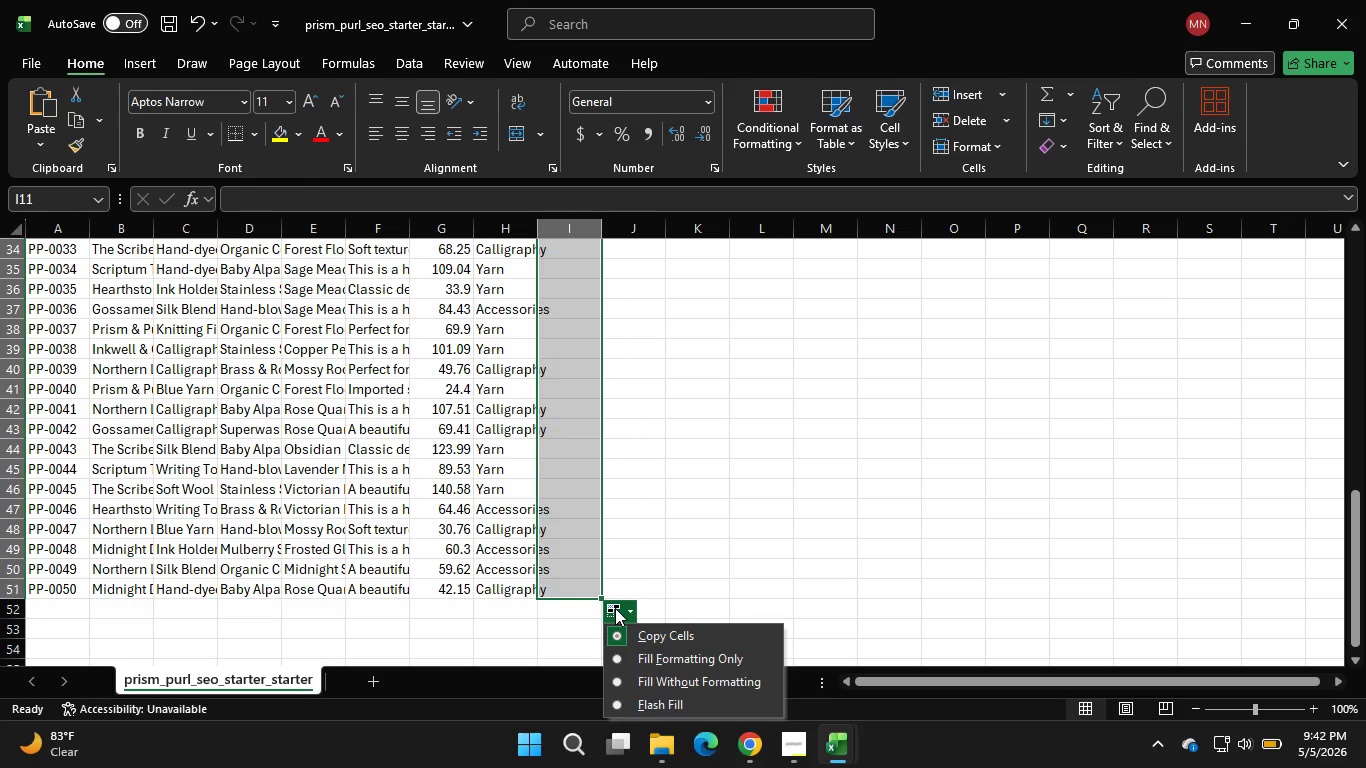 
wait(6.0)
 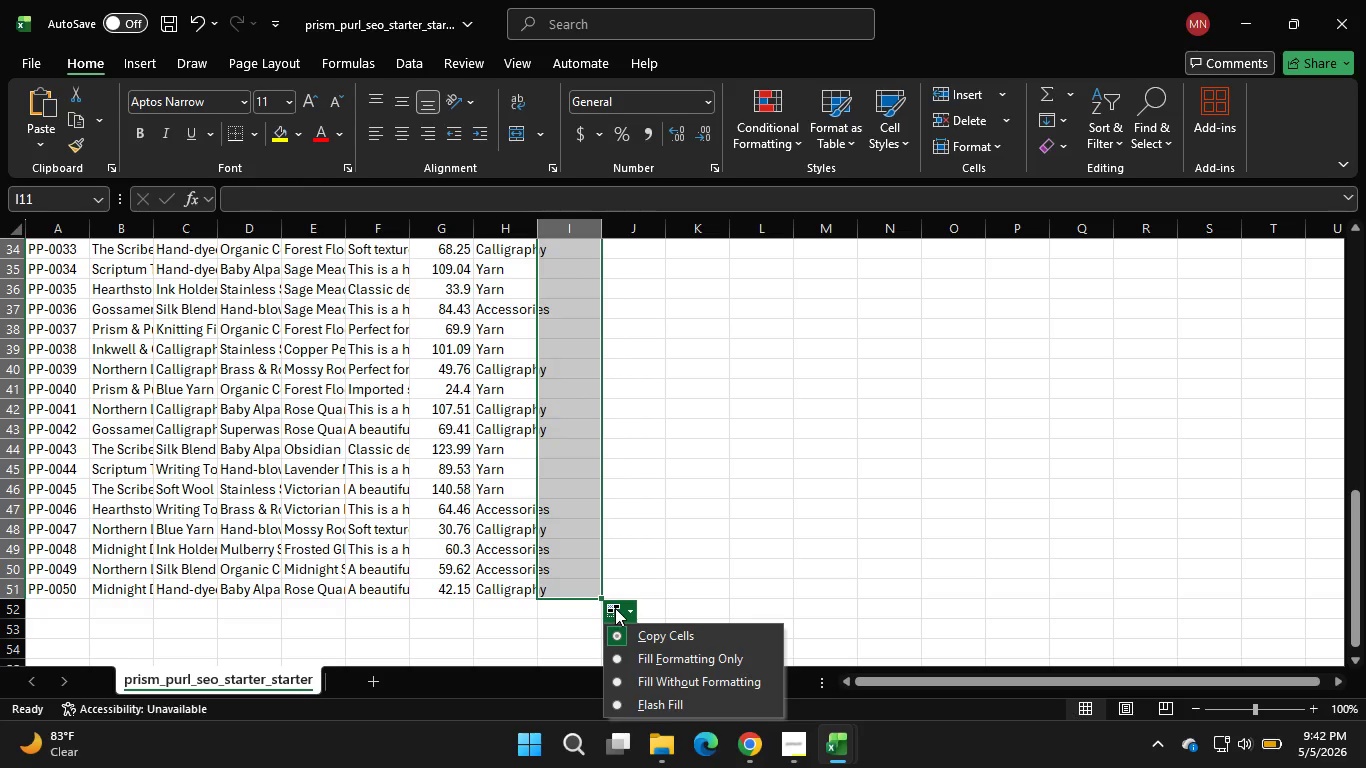 
left_click([646, 703])
 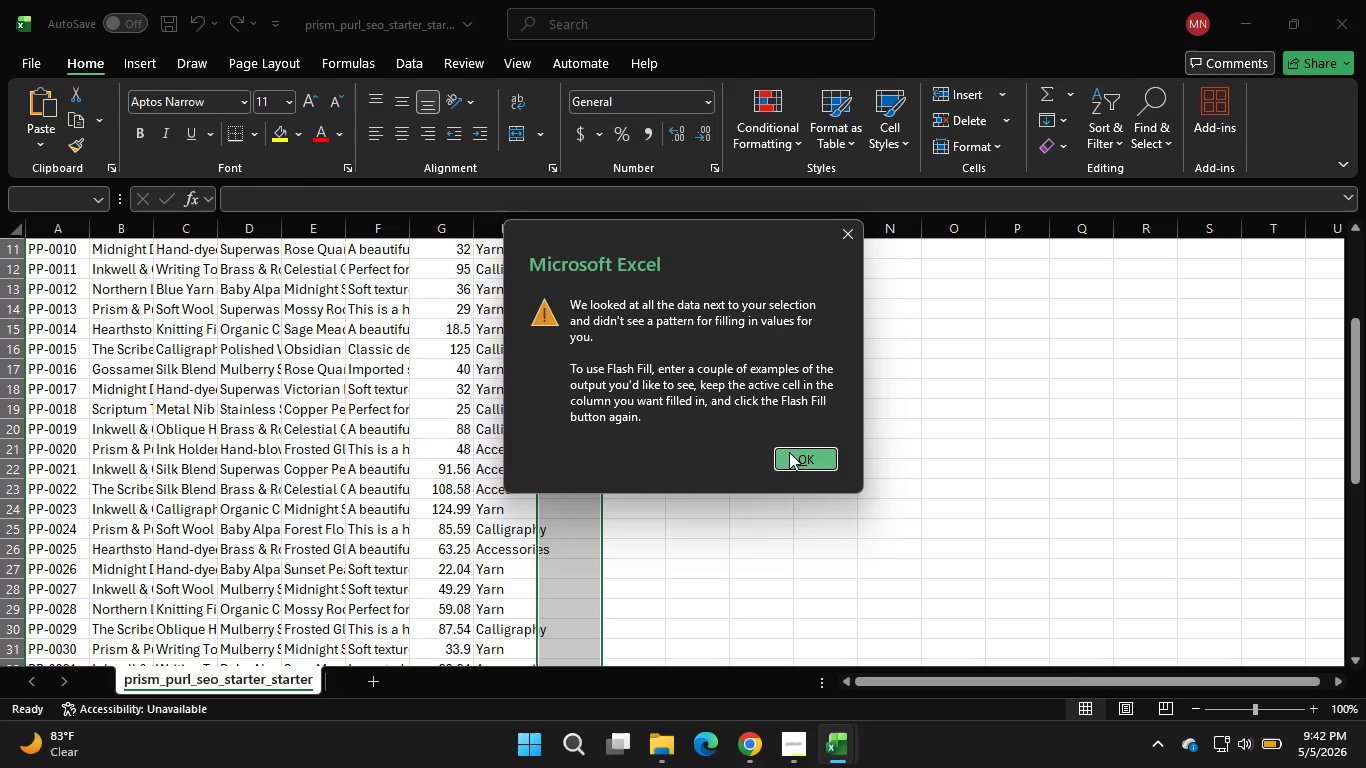 
left_click([789, 452])
 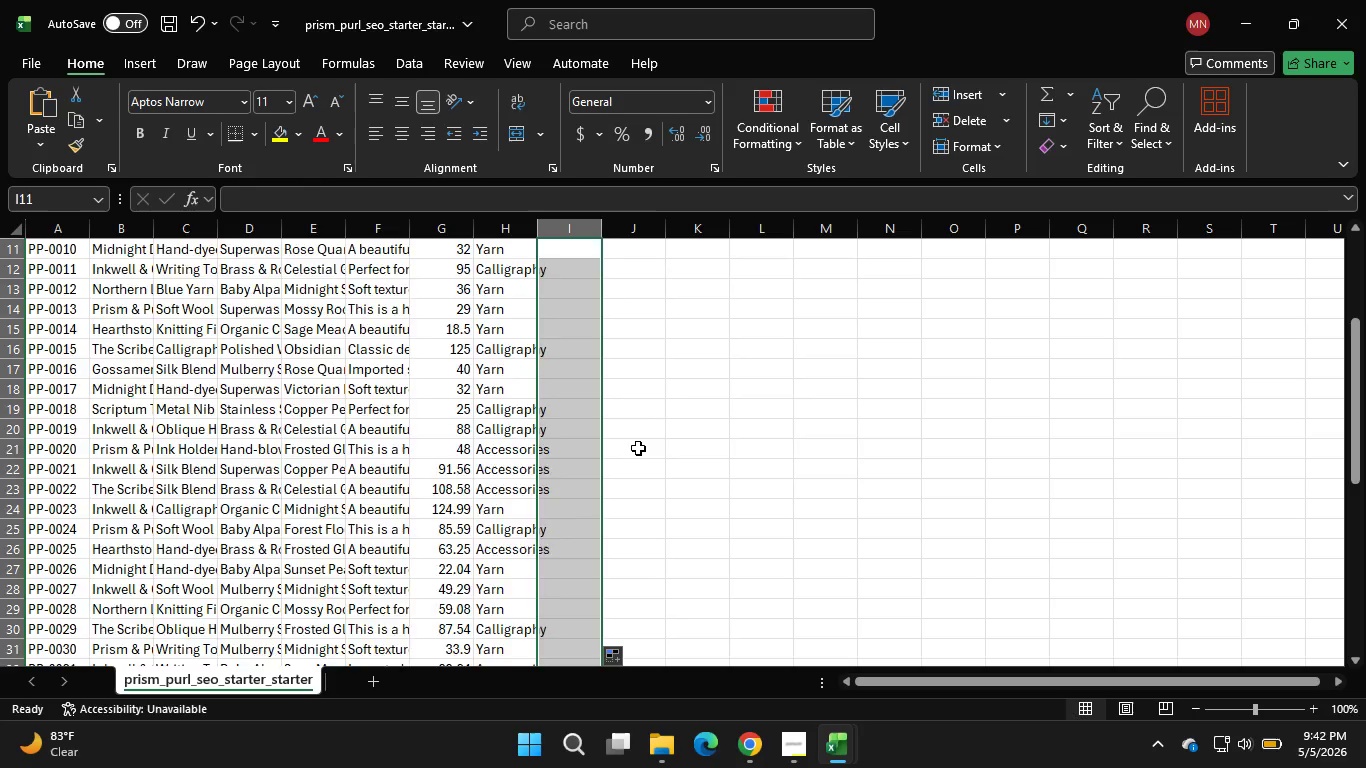 
scroll: coordinate [638, 448], scroll_direction: down, amount: 3.0
 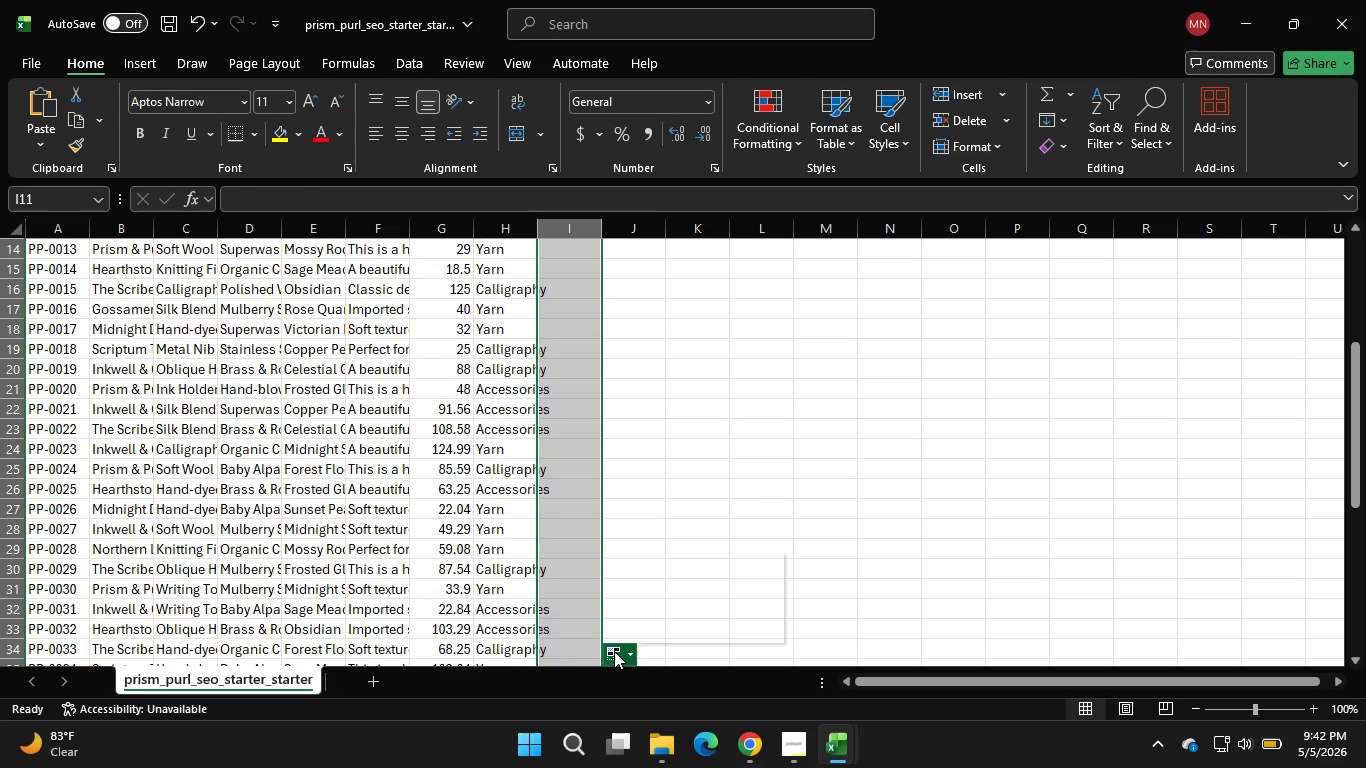 
left_click([614, 651])
 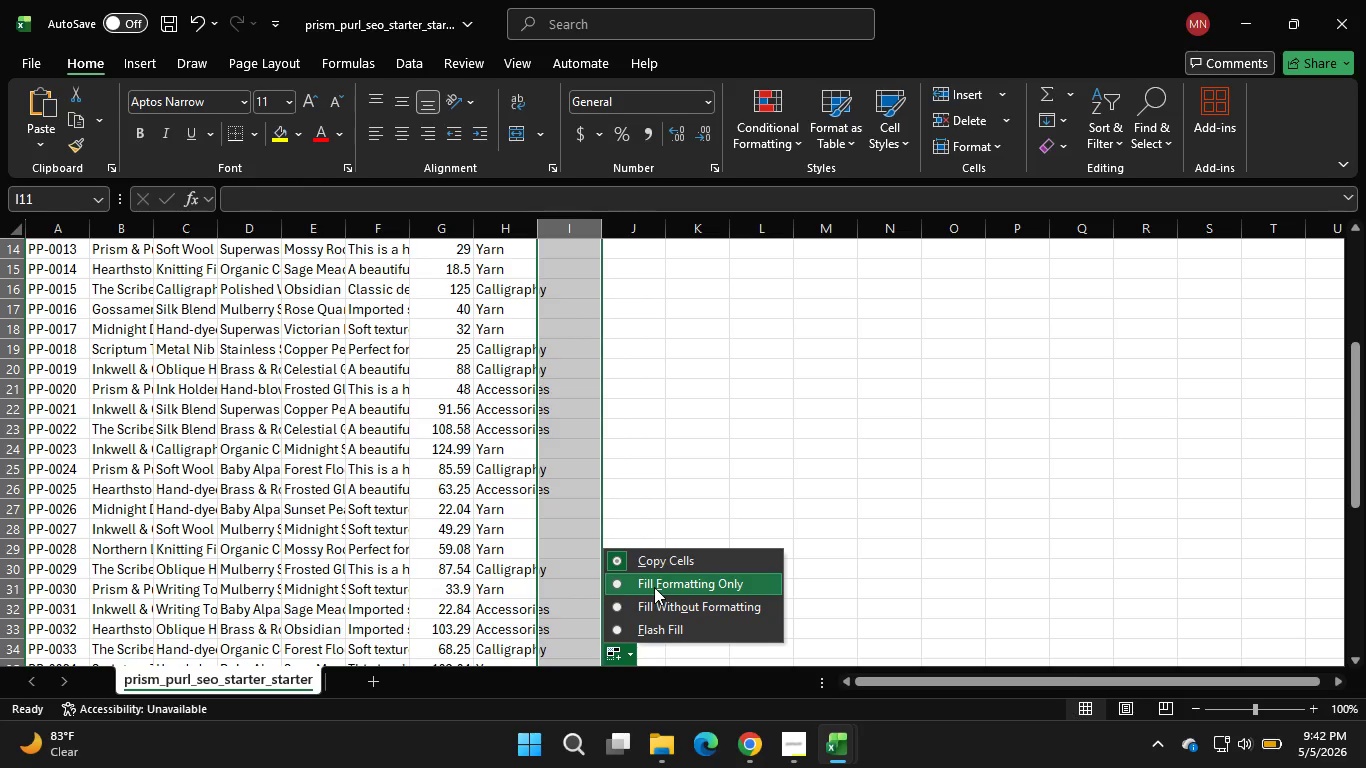 
left_click([654, 587])
 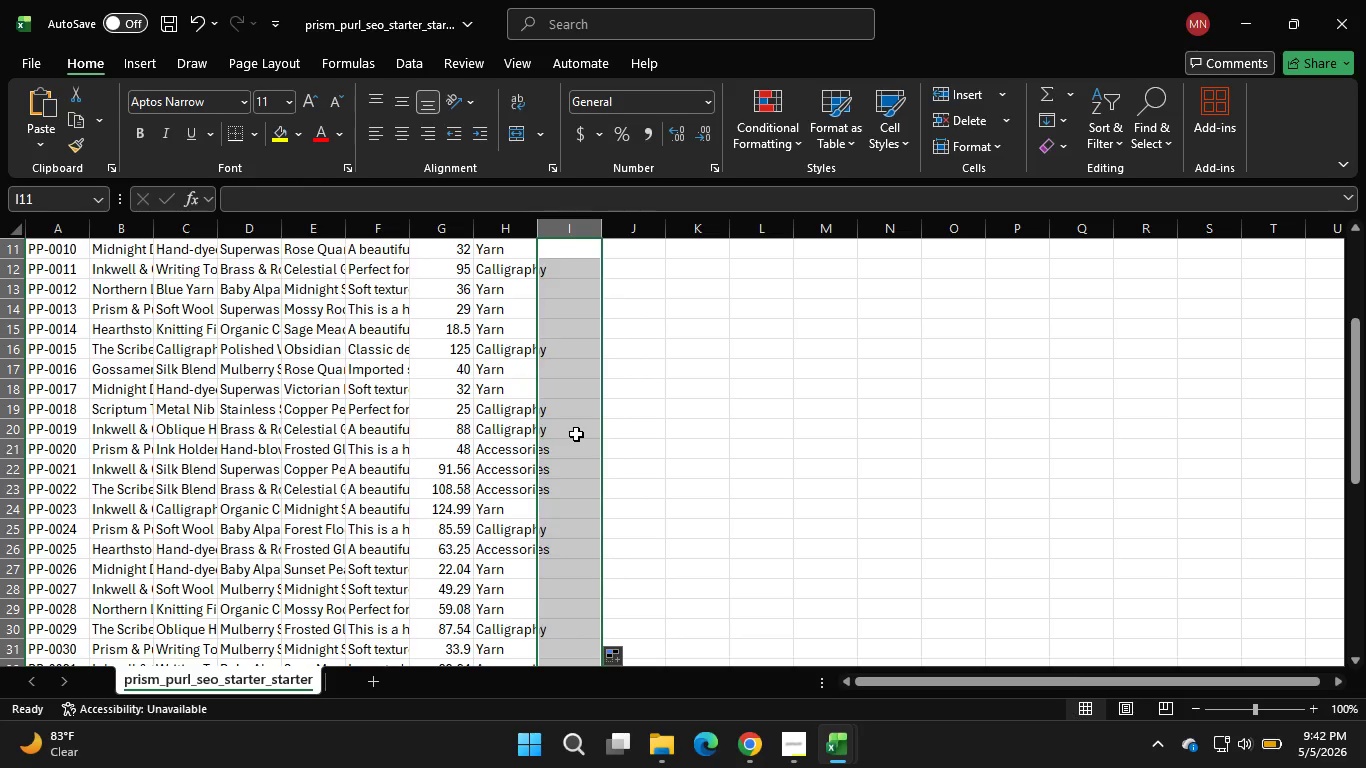 
scroll: coordinate [576, 434], scroll_direction: up, amount: 4.0
 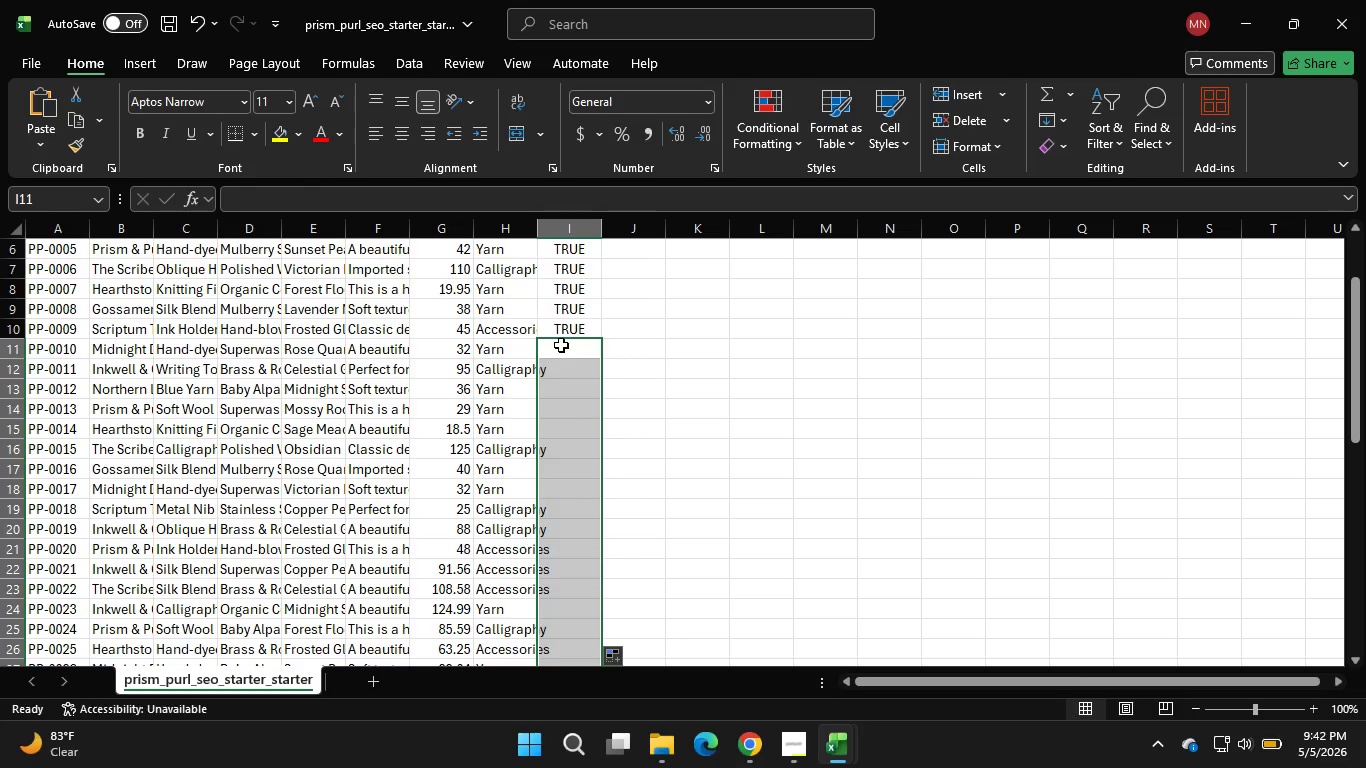 
right_click([561, 345])
 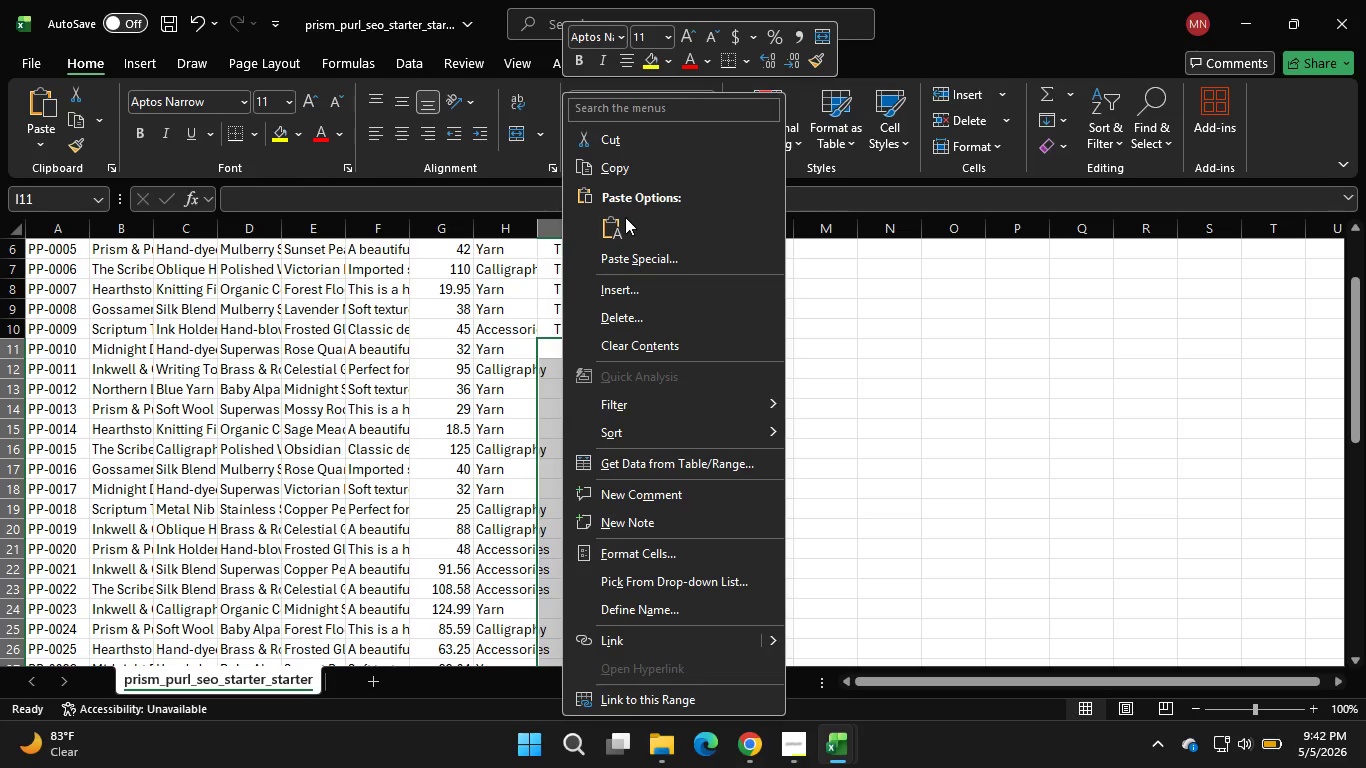 
left_click([616, 218])
 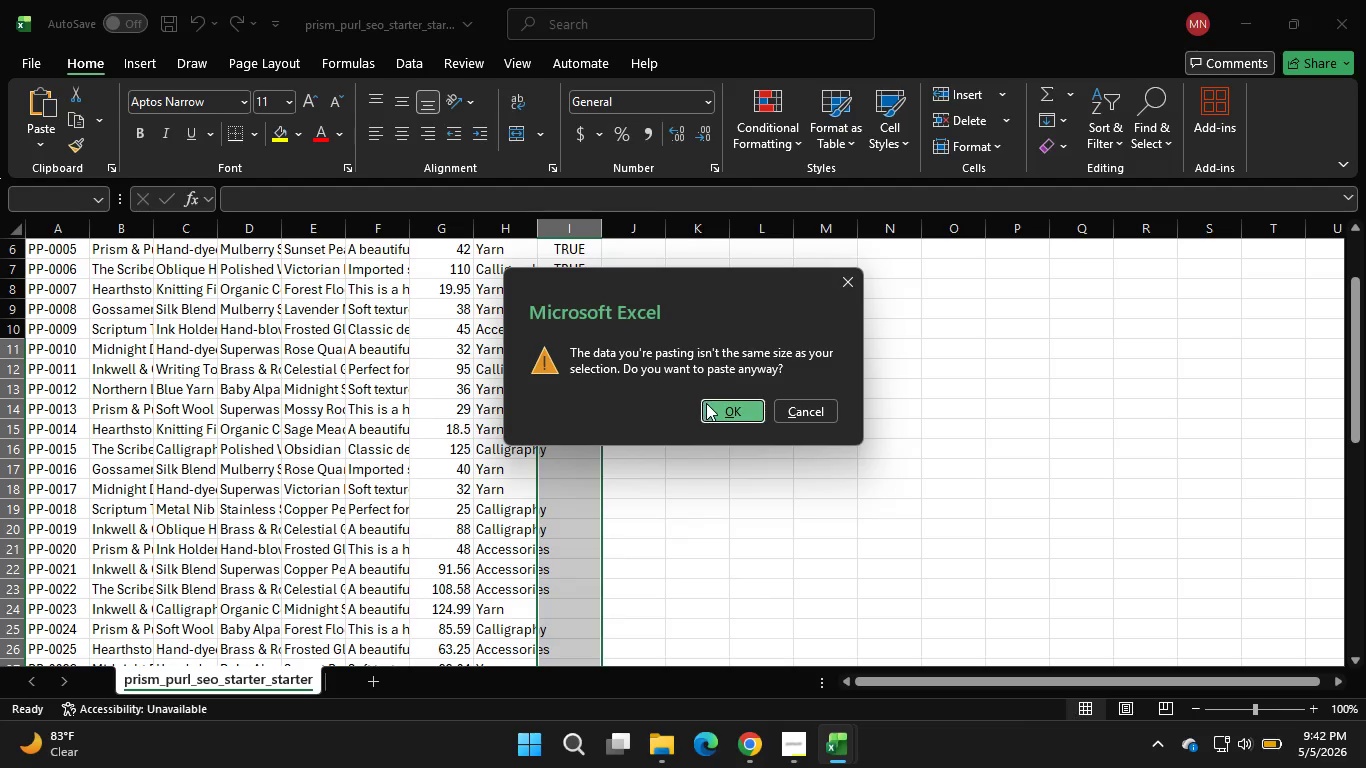 
left_click([706, 403])
 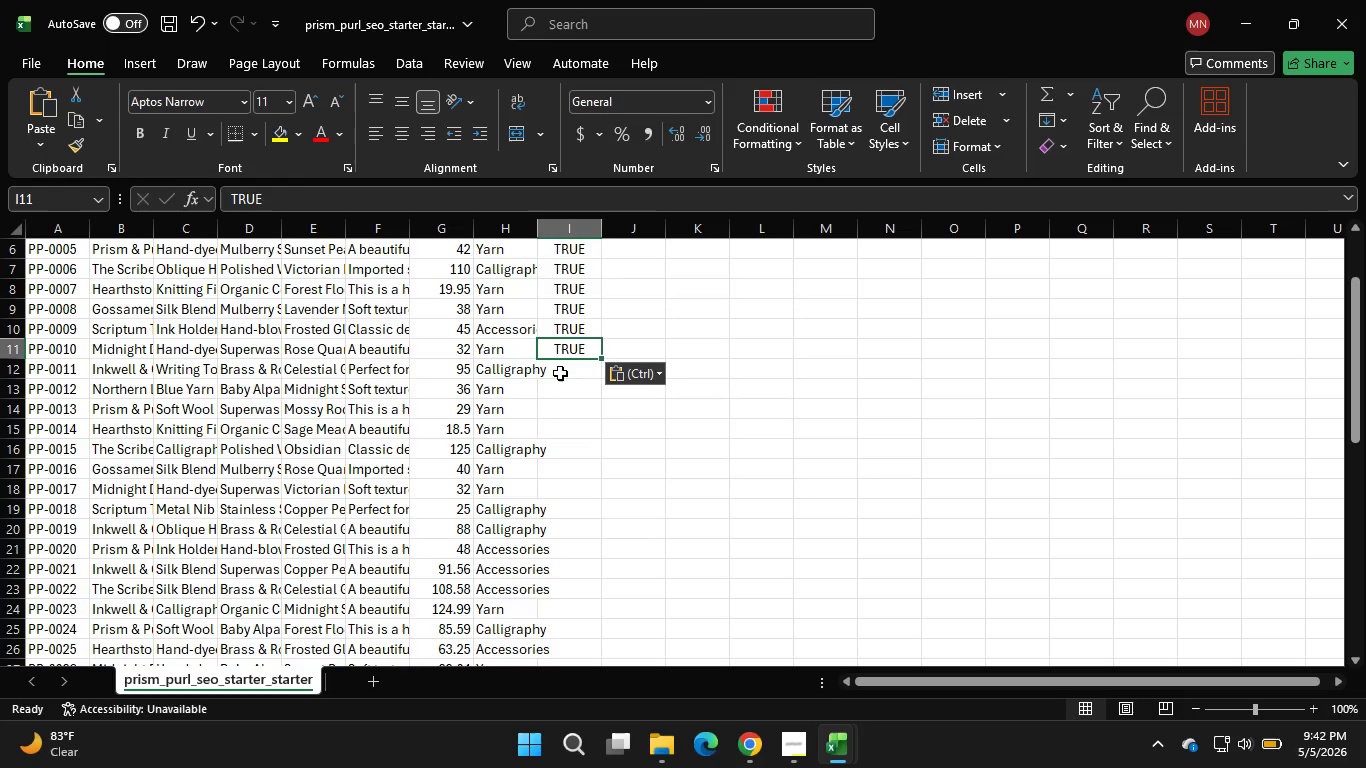 
double_click([560, 373])
 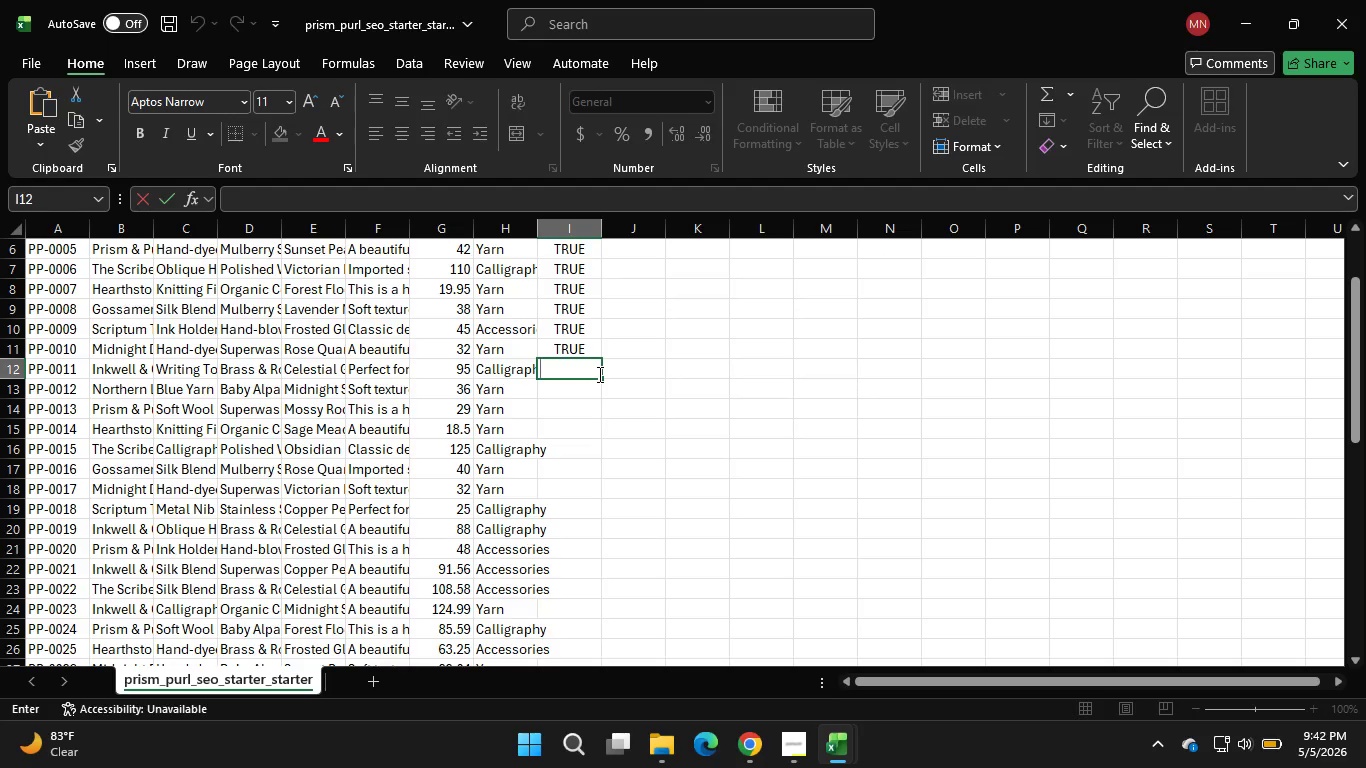 
key(Control+V)
 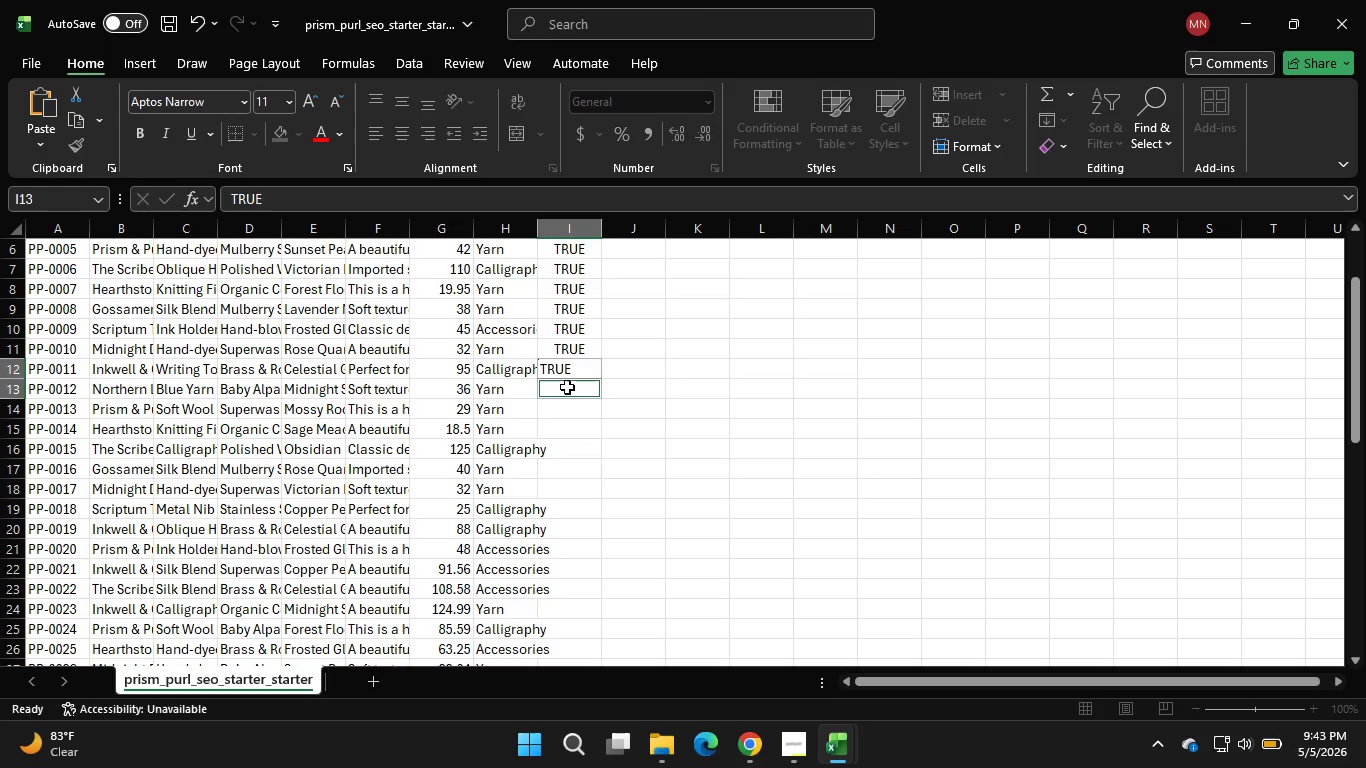 
hold_key(key=ControlLeft, duration=0.8)
double_click([567, 387])
 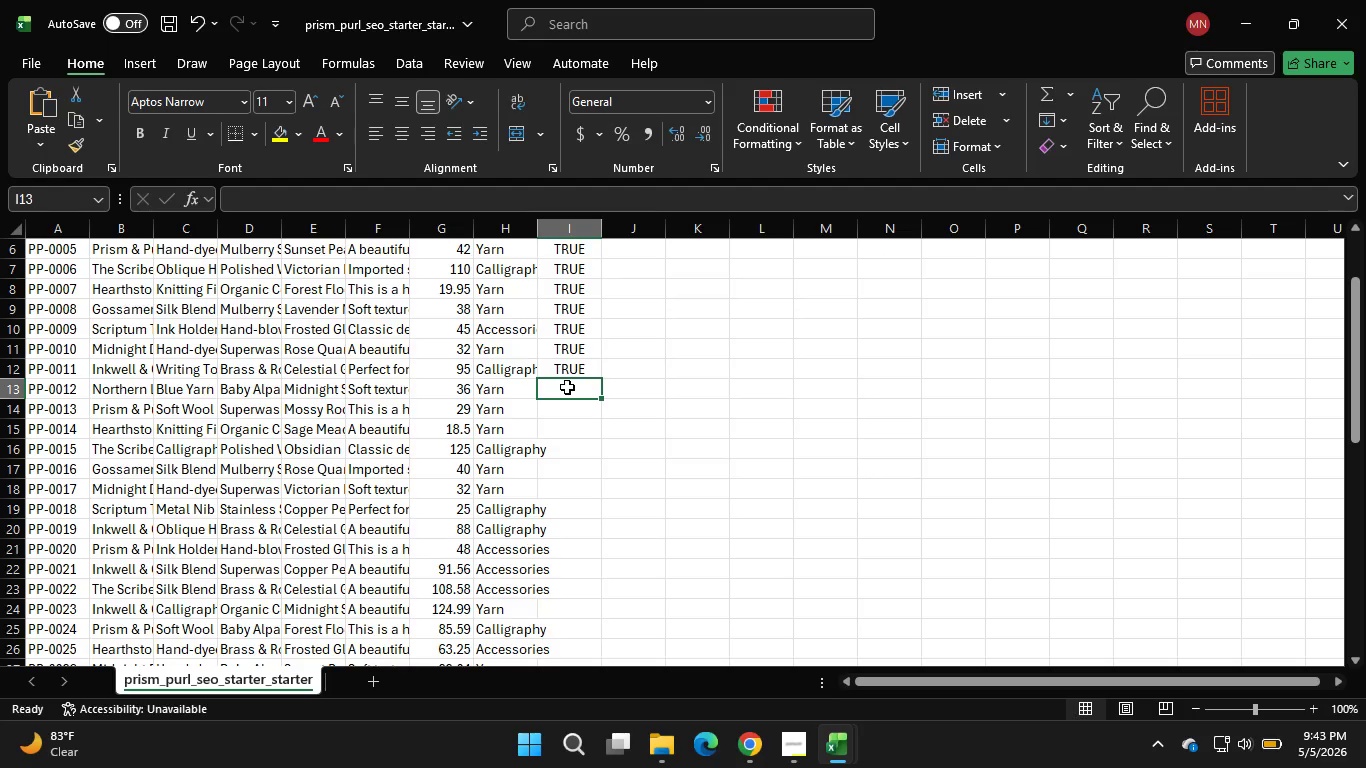 
double_click([567, 387])
 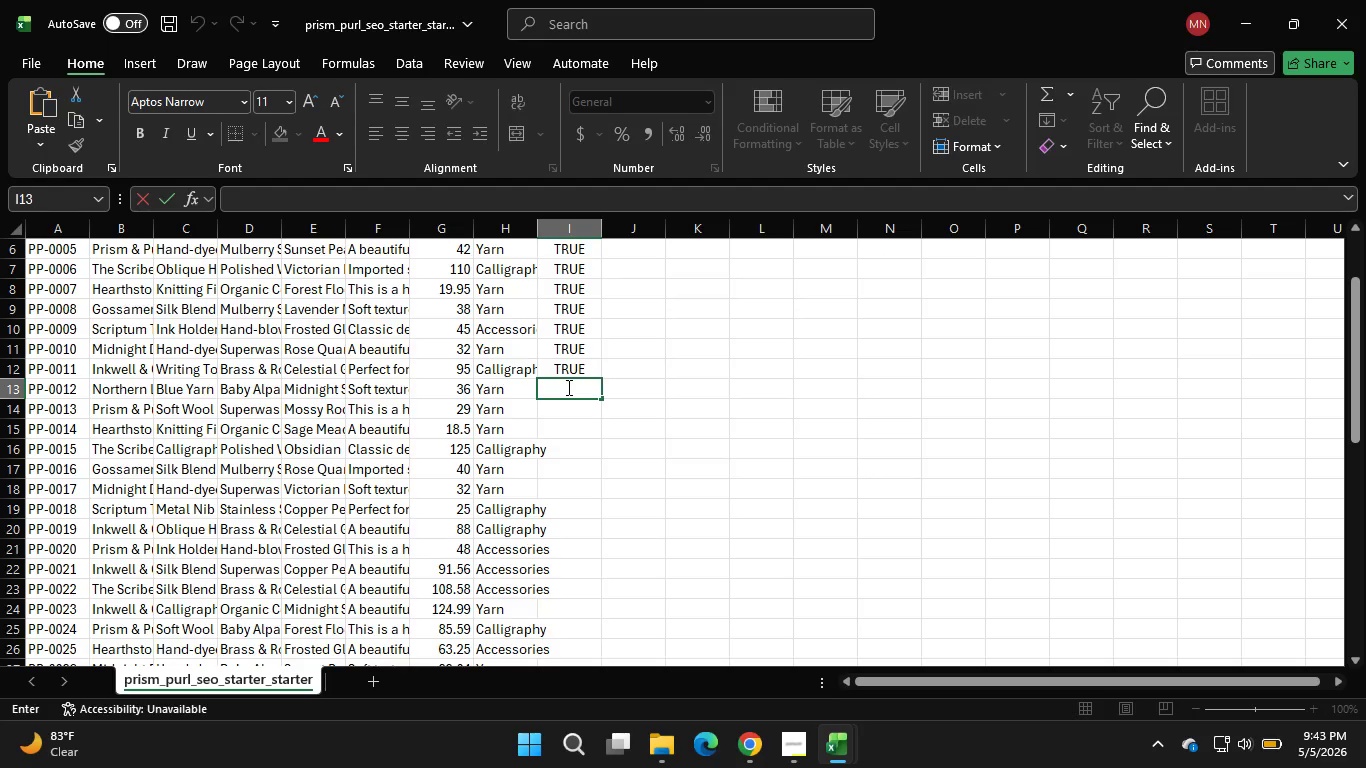 
key(Control+V)
 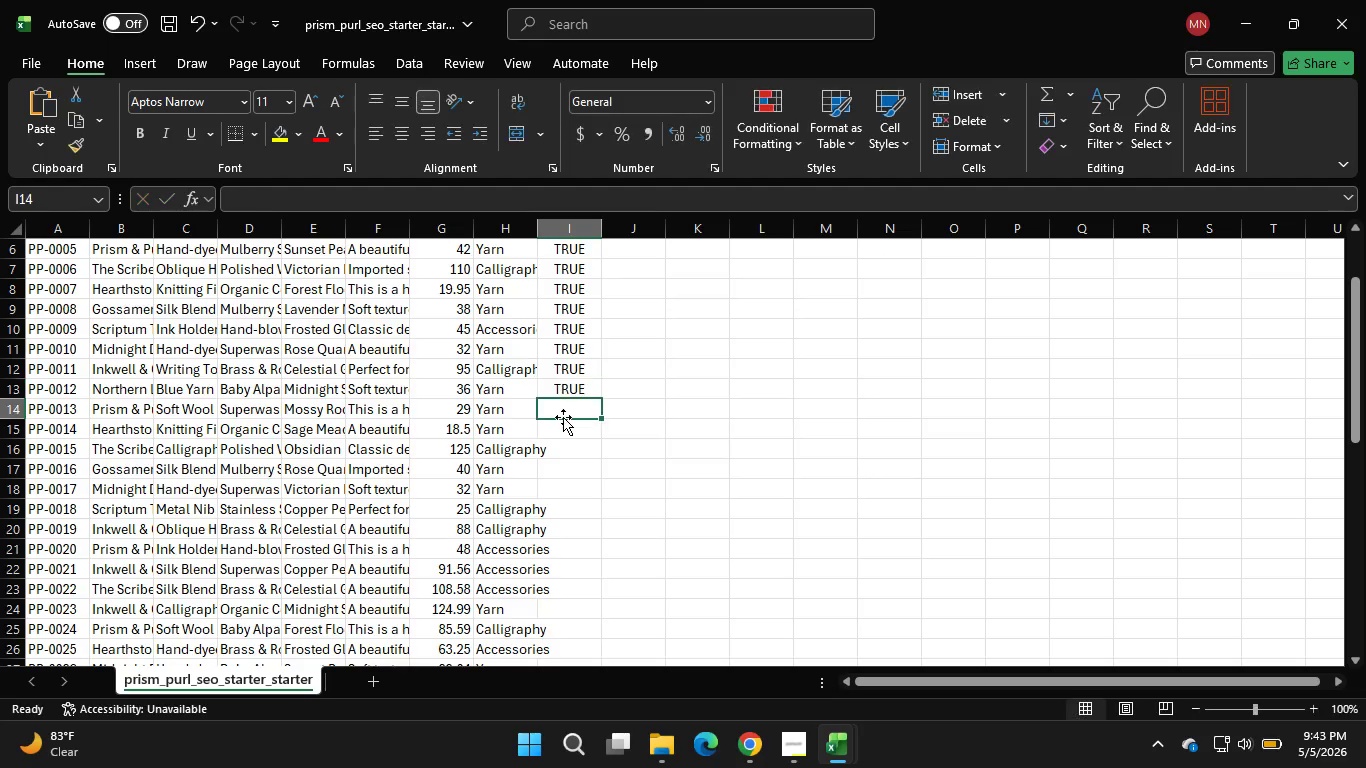 
double_click([563, 417])
 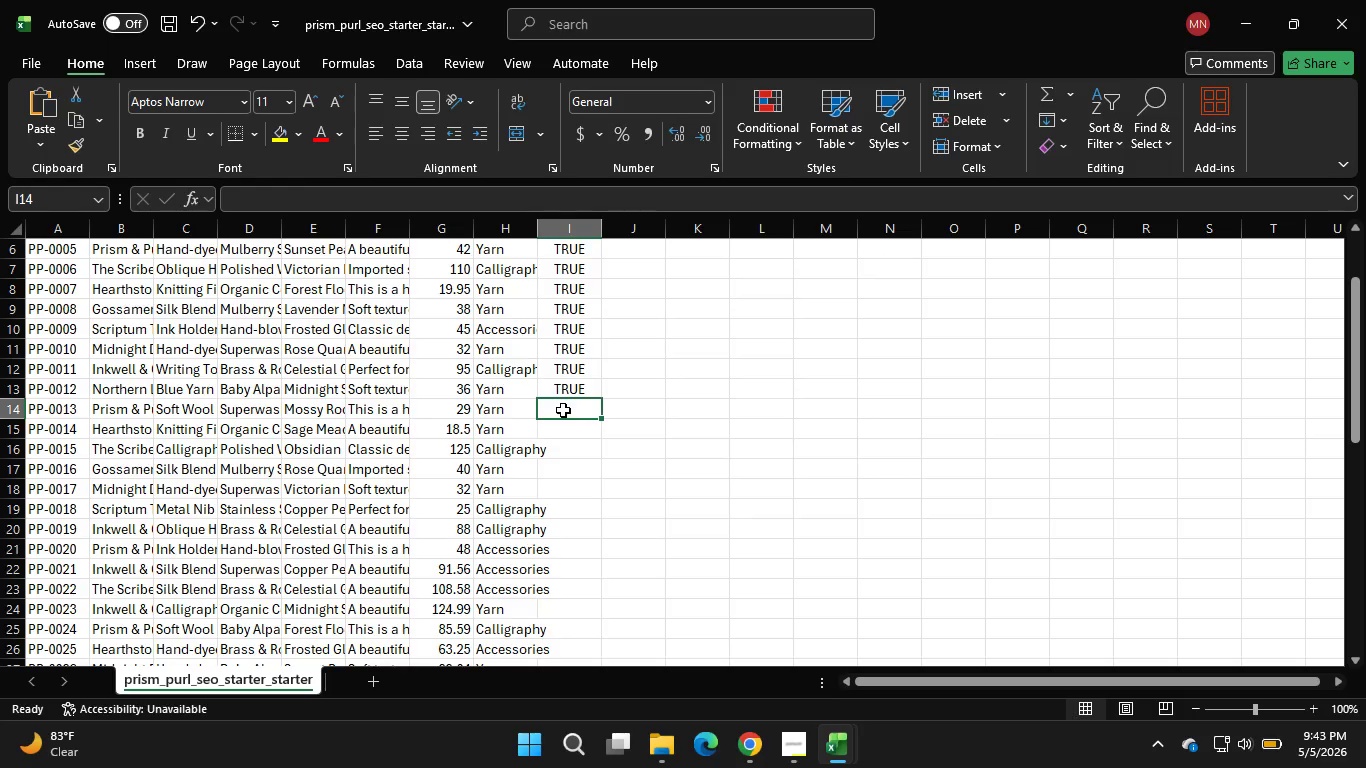 
double_click([563, 410])
 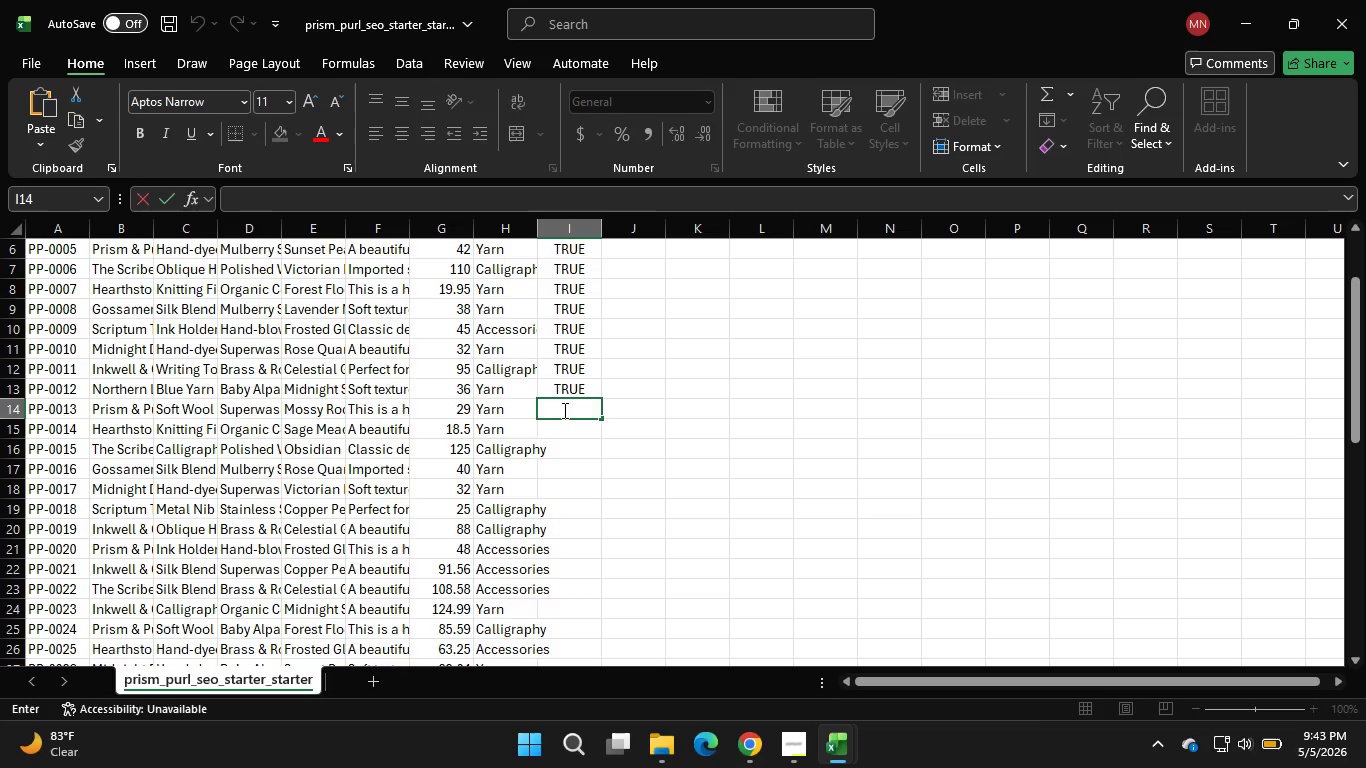 
key(Control+V)
 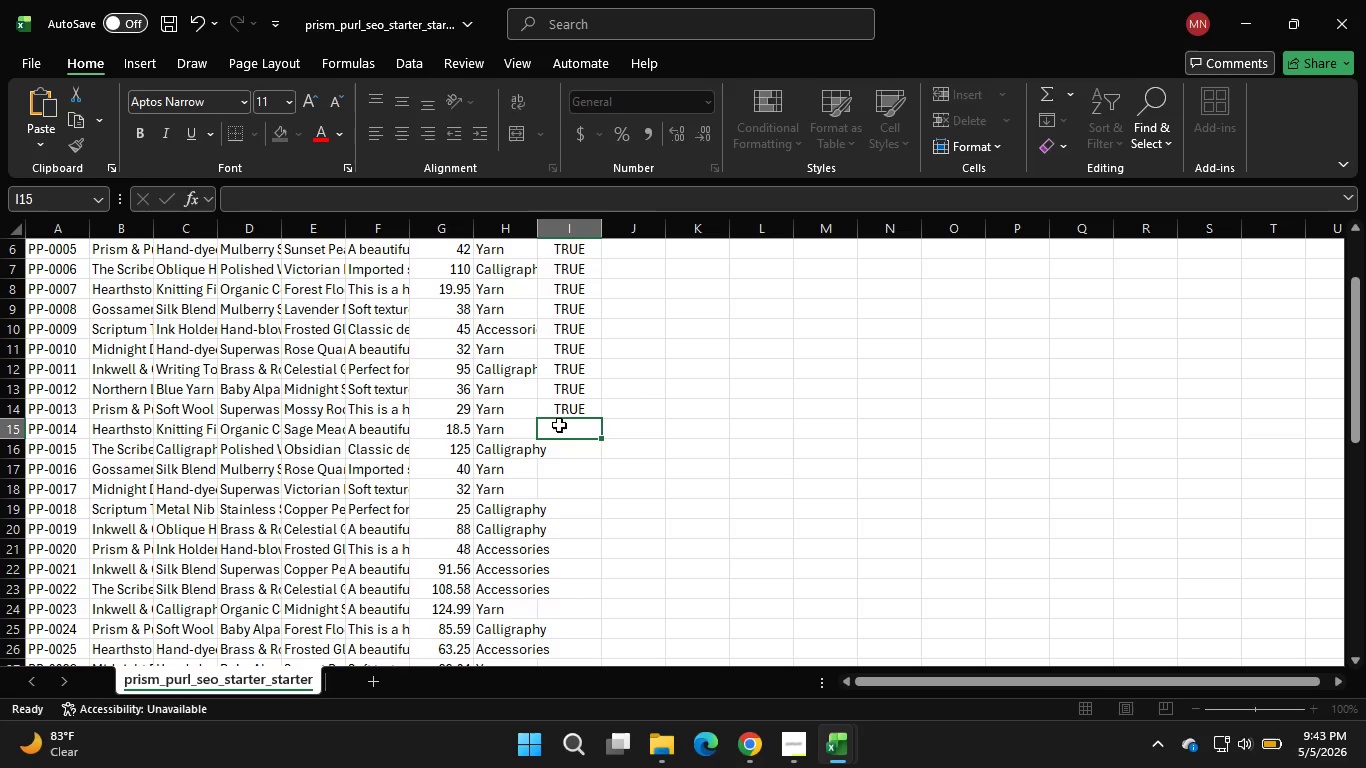 
double_click([559, 425])
 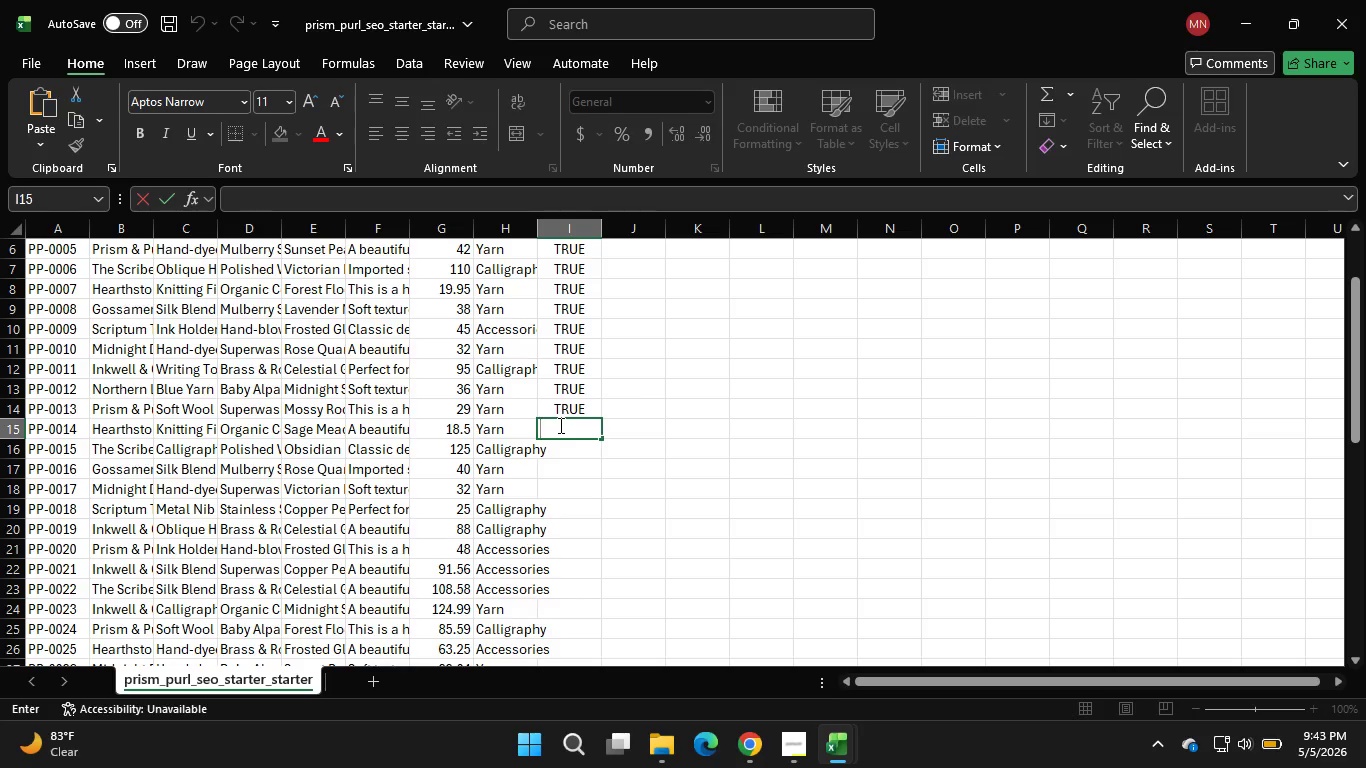 
key(Control+V)
 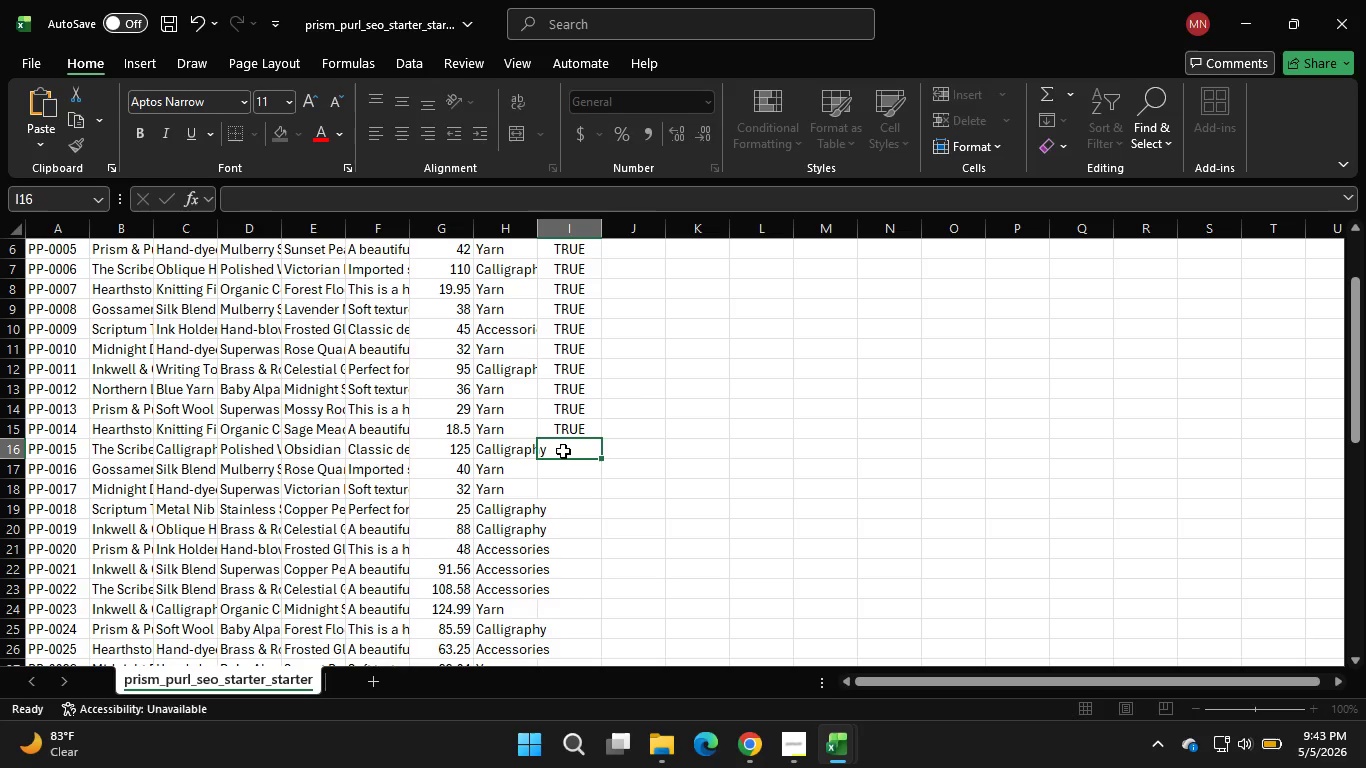 
double_click([563, 451])
 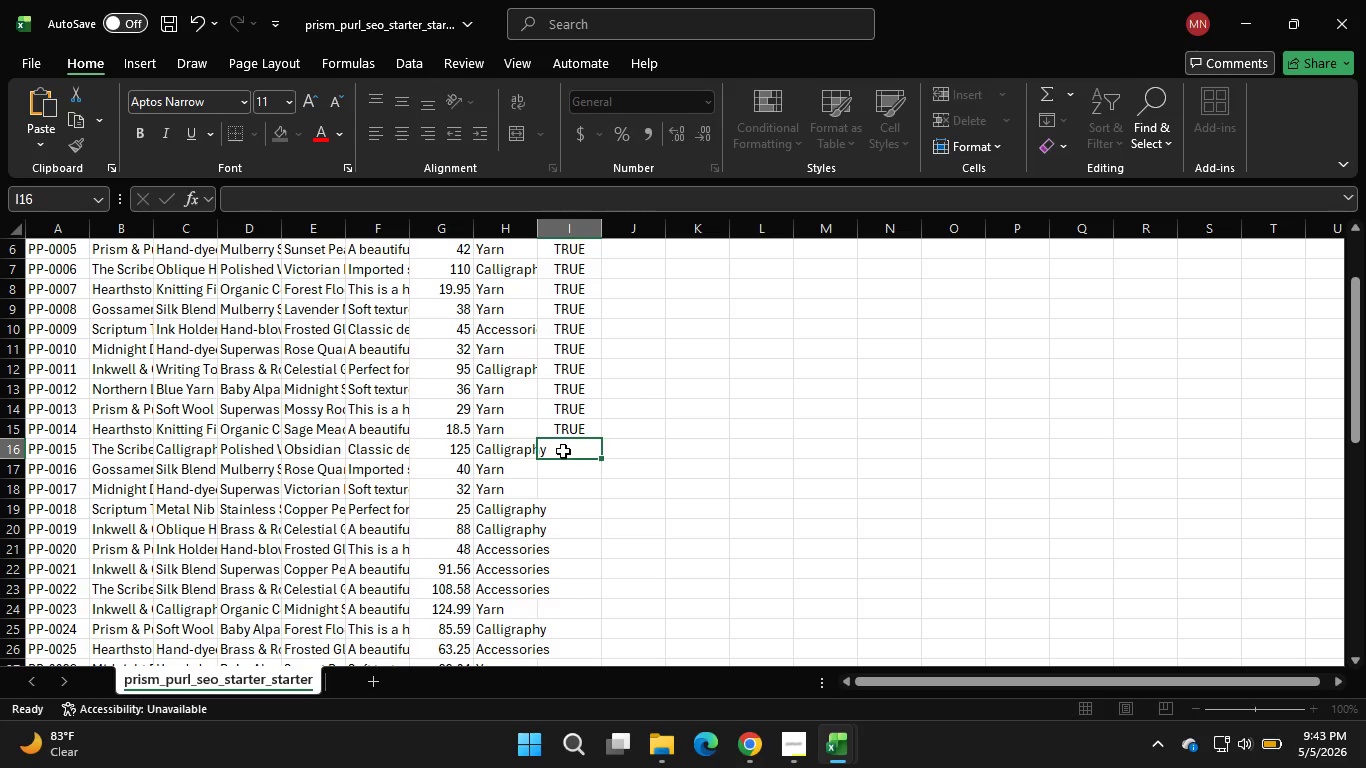 
key(Control+V)
 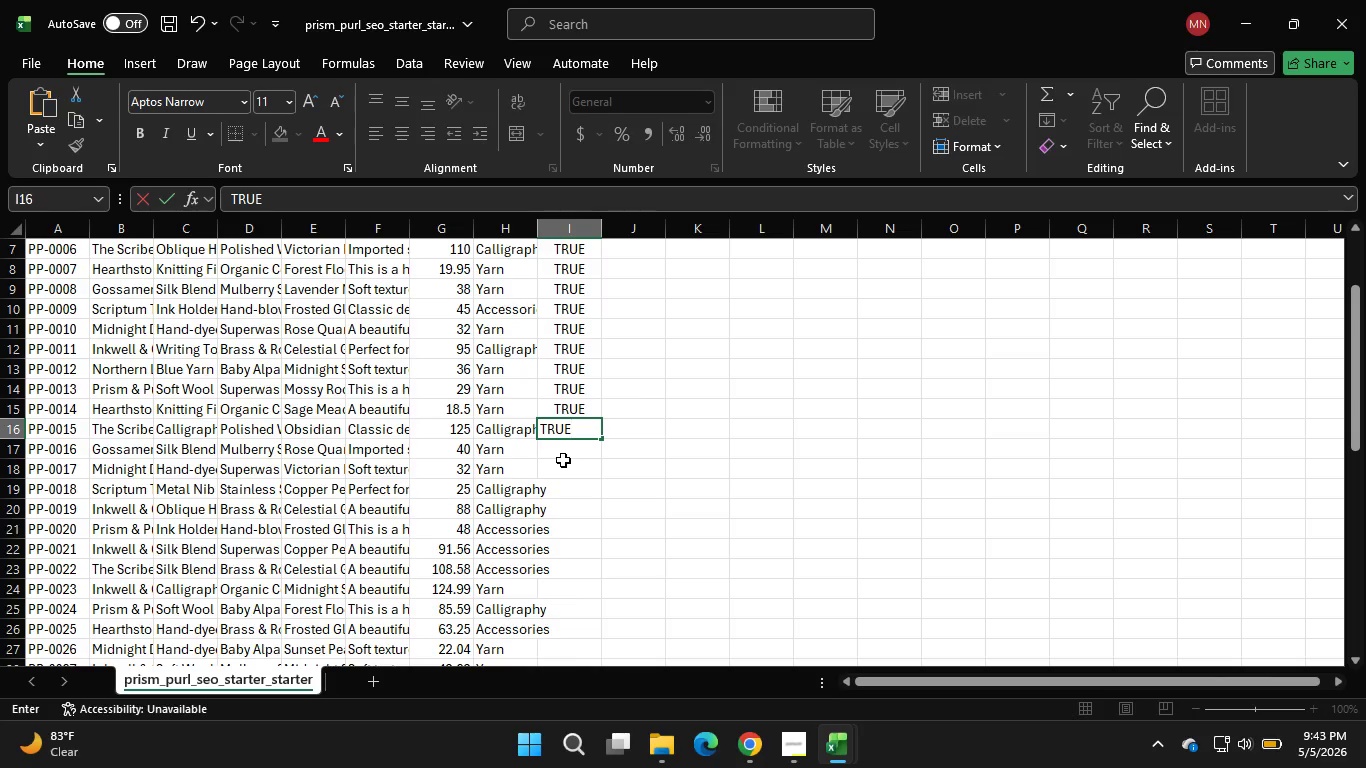 
scroll: coordinate [563, 460], scroll_direction: none, amount: 0.0
 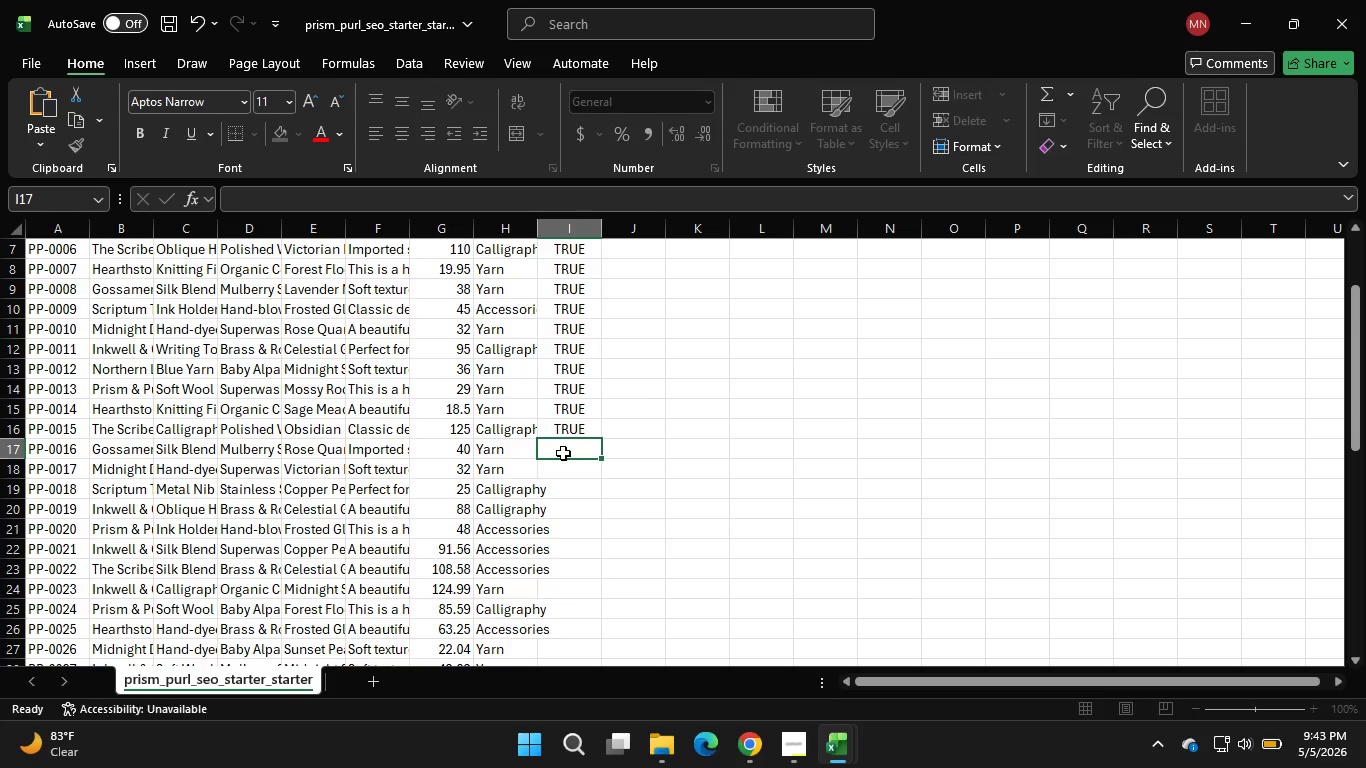 
double_click([563, 453])
 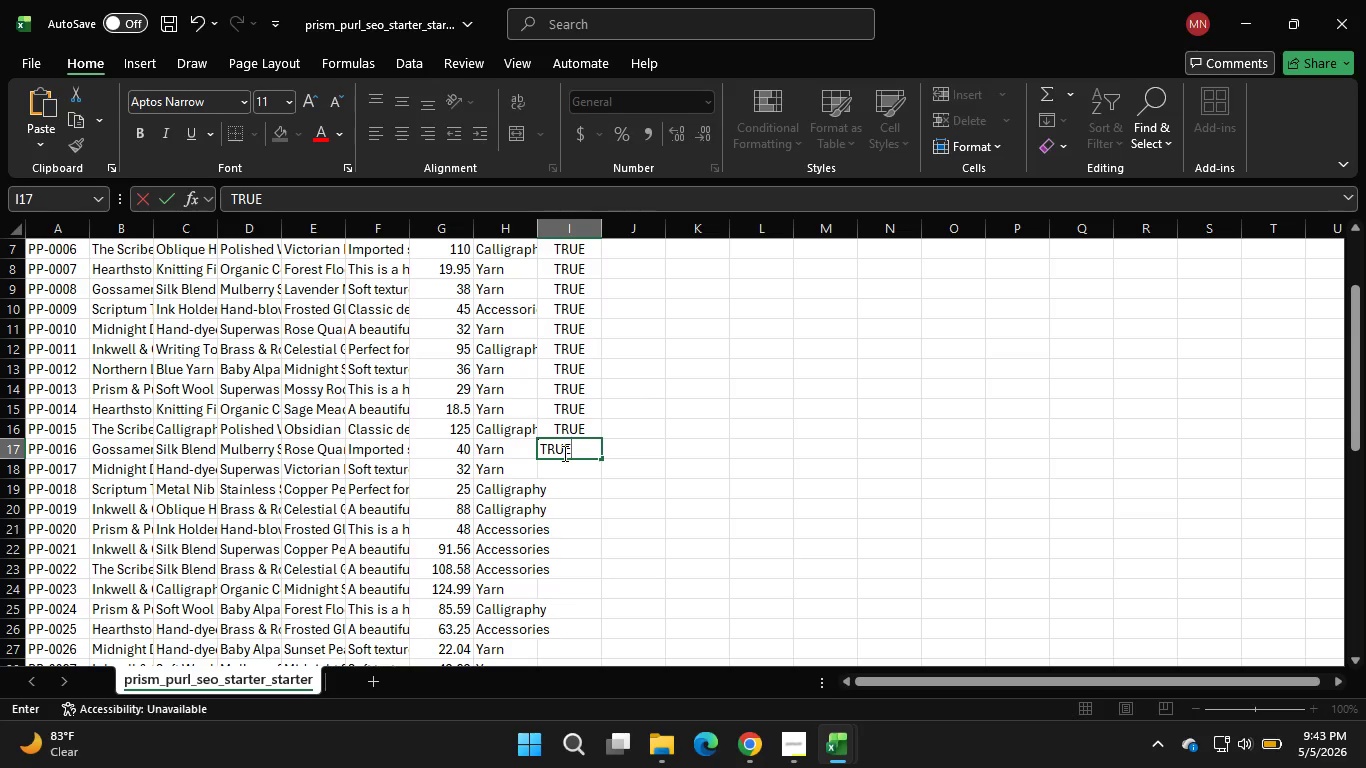 
key(Control+V)
 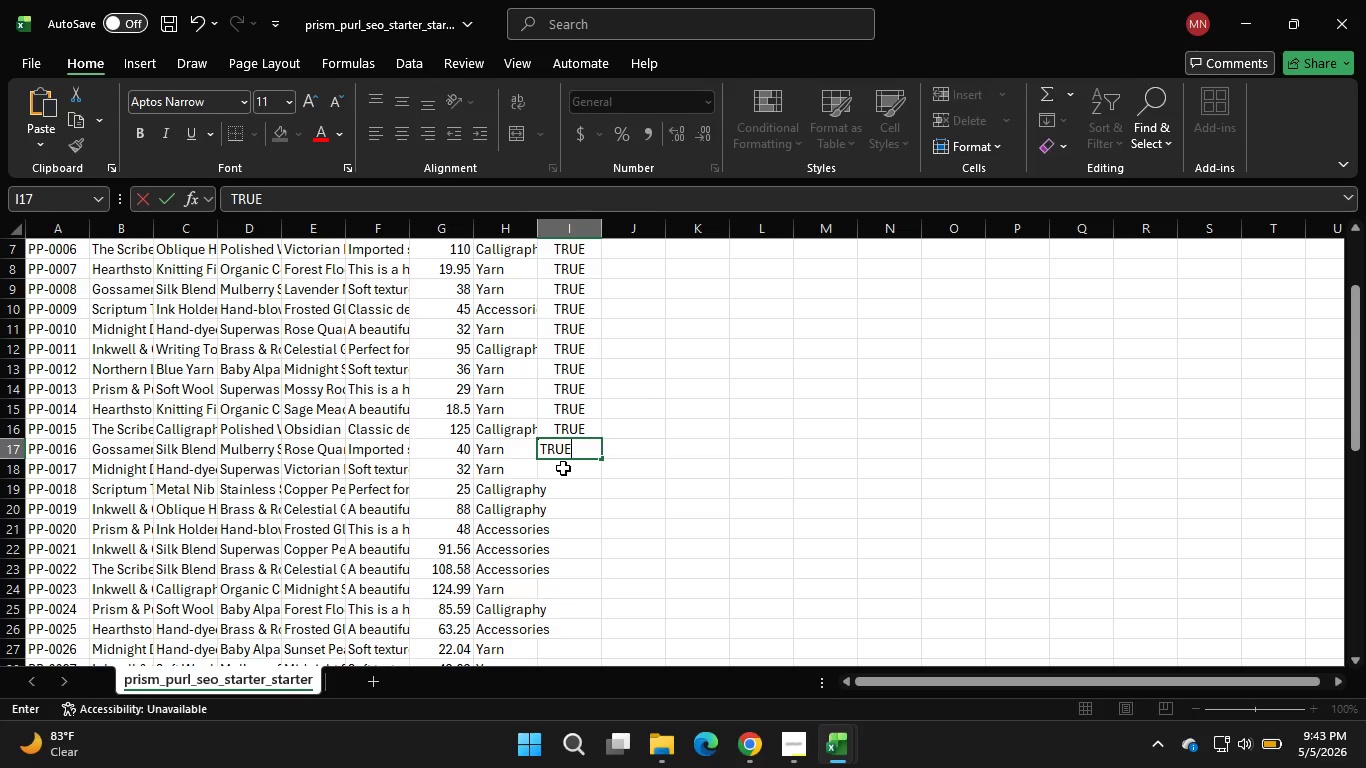 
double_click([563, 468])
 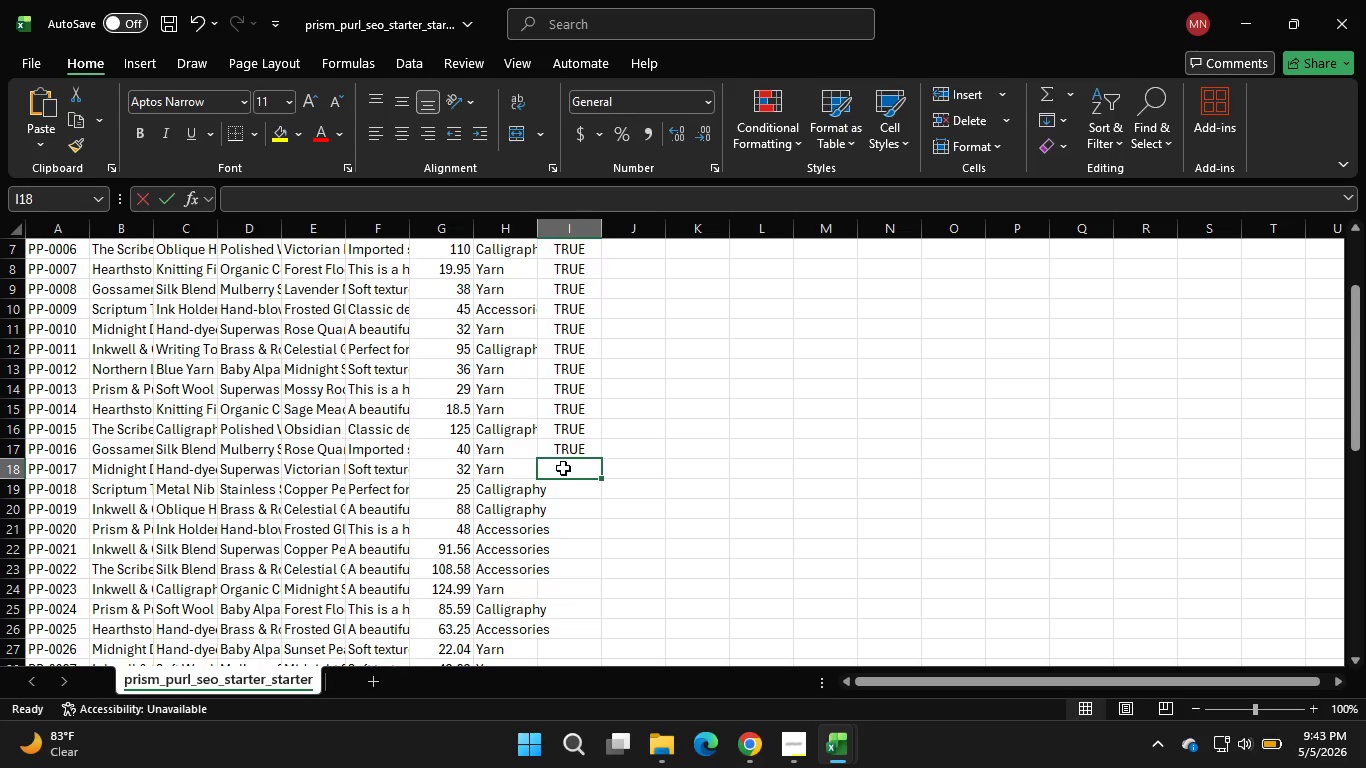 
key(Control+V)
 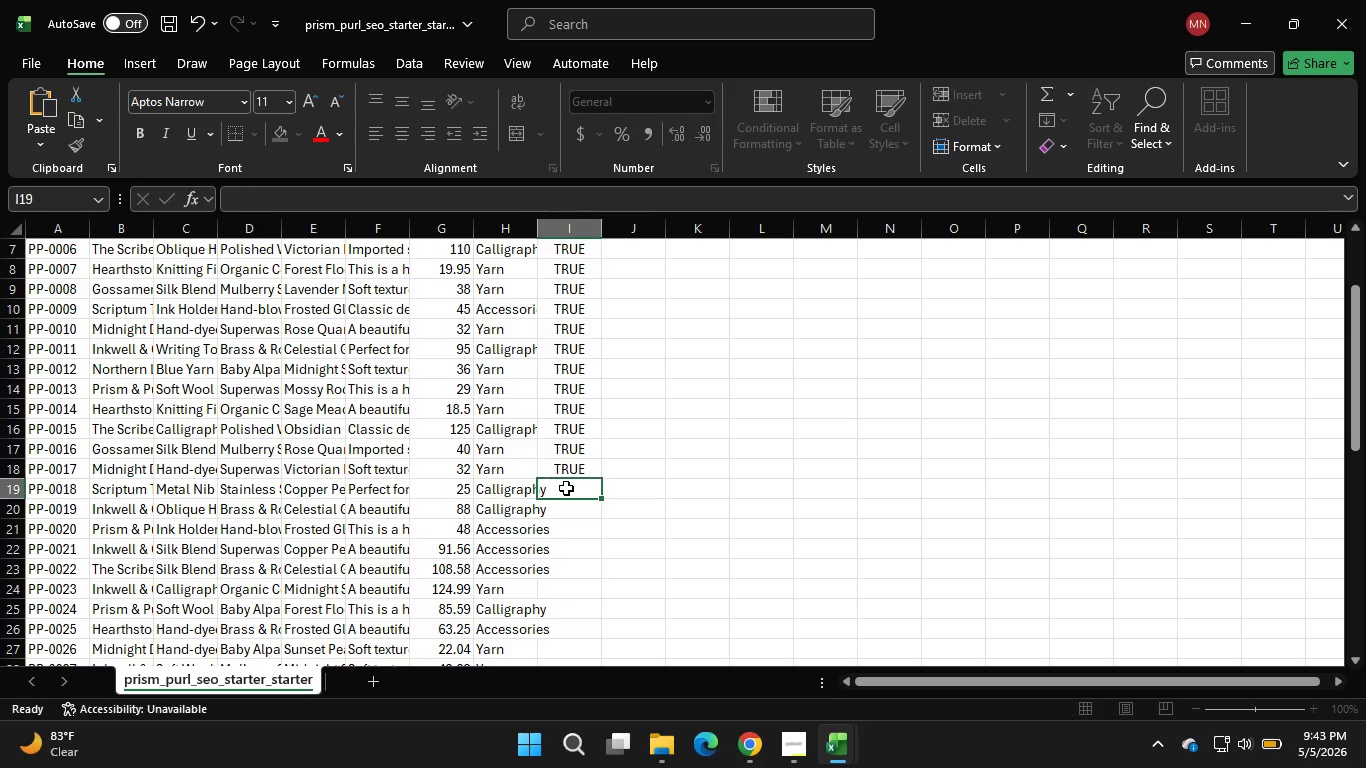 
double_click([566, 488])
 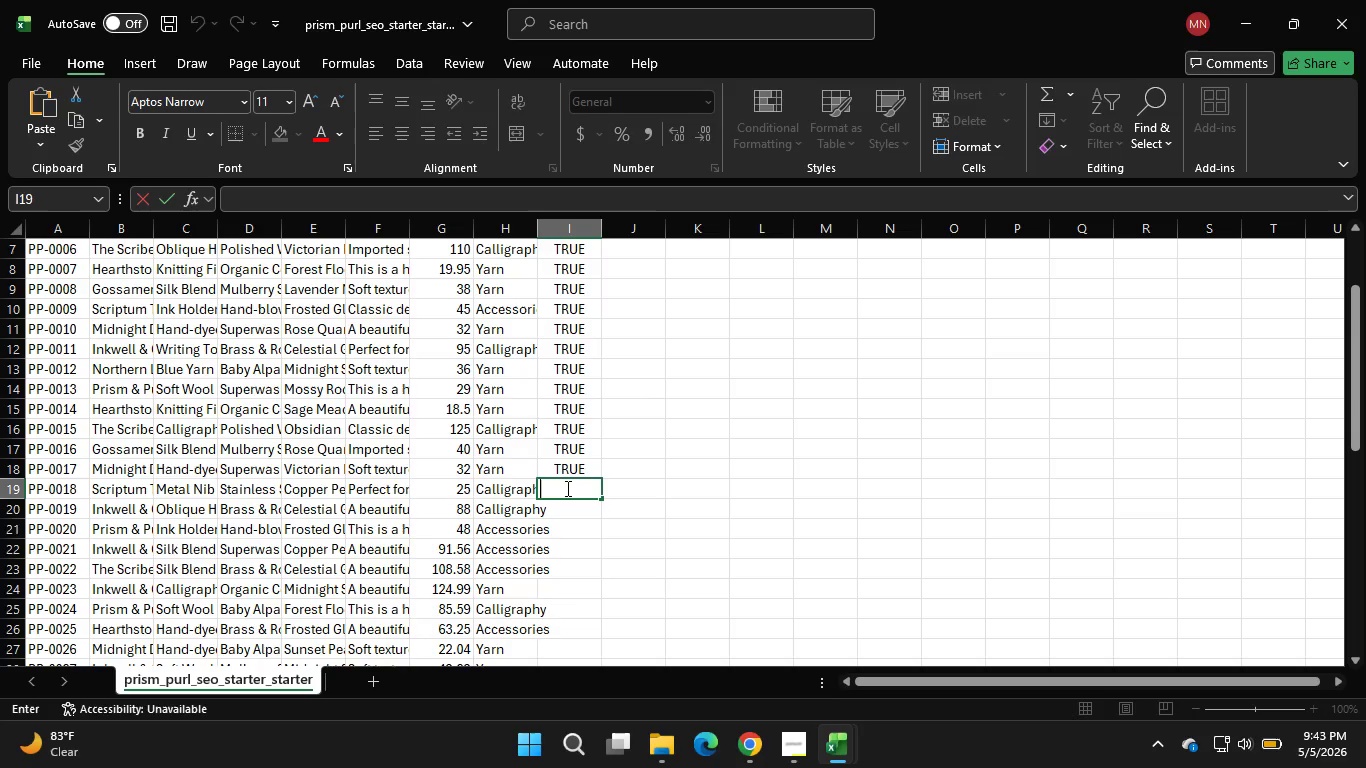 
key(Control+ControlLeft)
 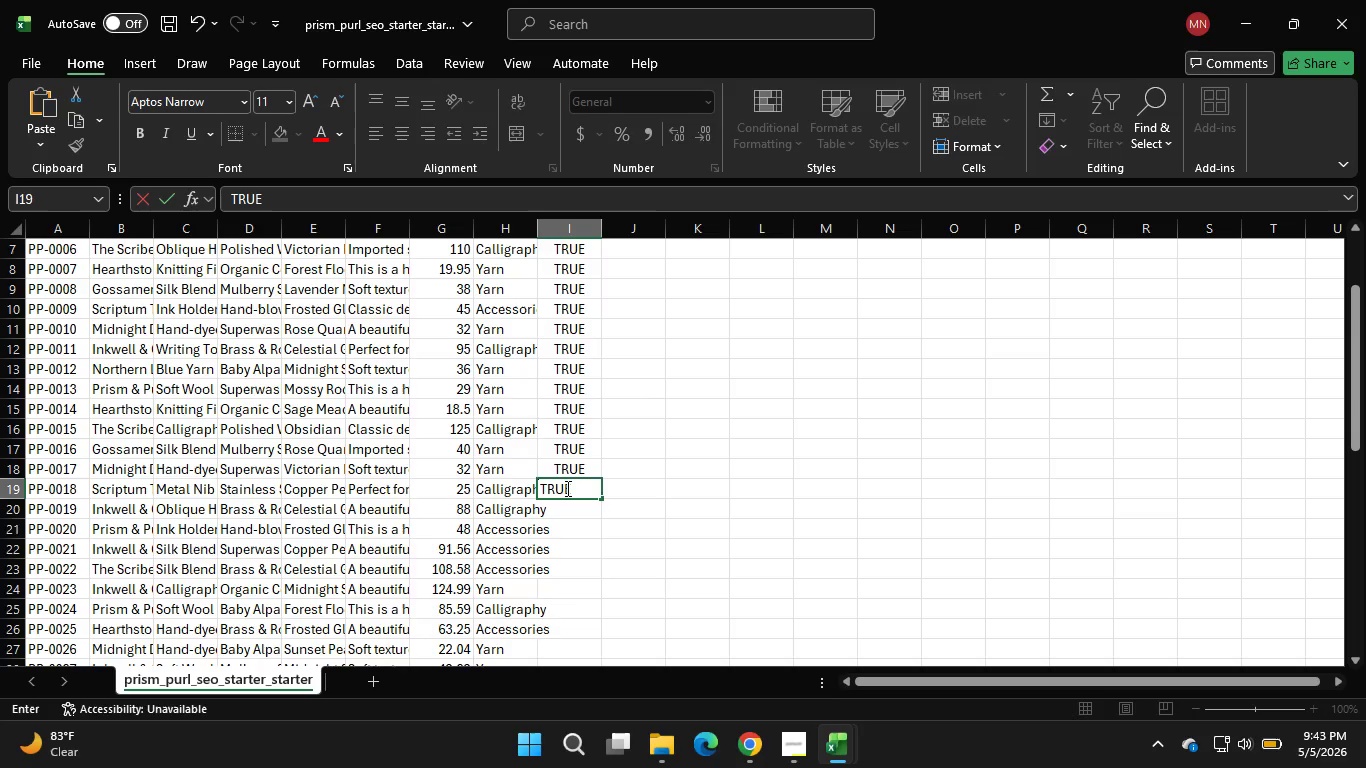 
key(Control+V)
 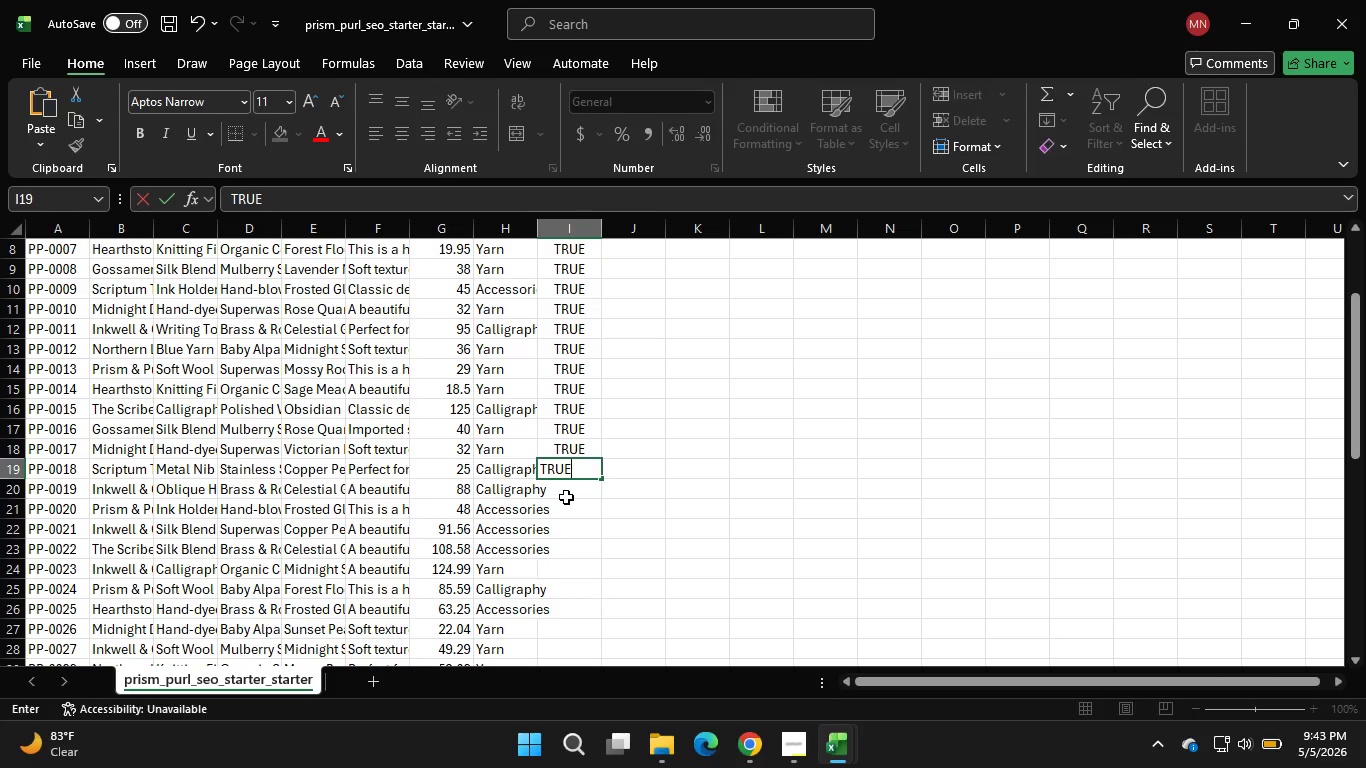 
scroll: coordinate [566, 497], scroll_direction: down, amount: 1.0
 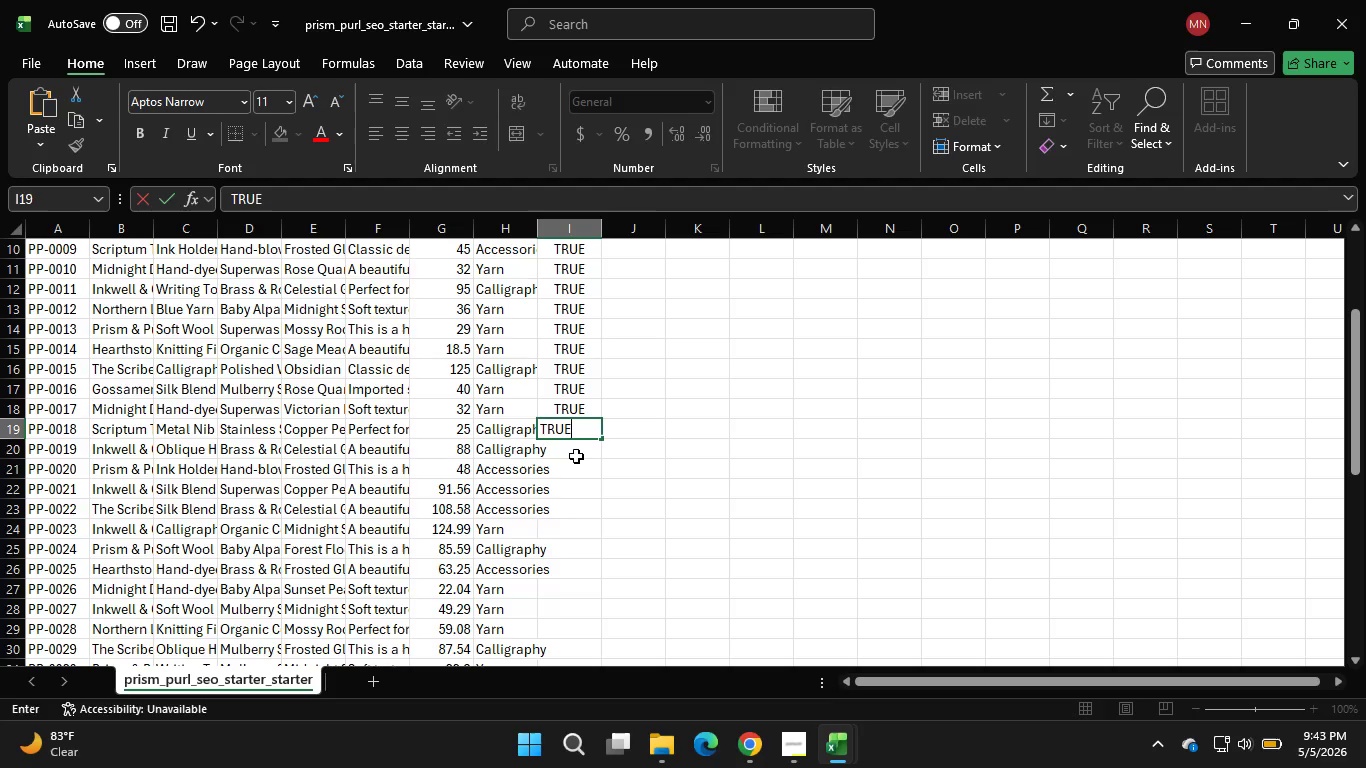 
double_click([576, 456])
 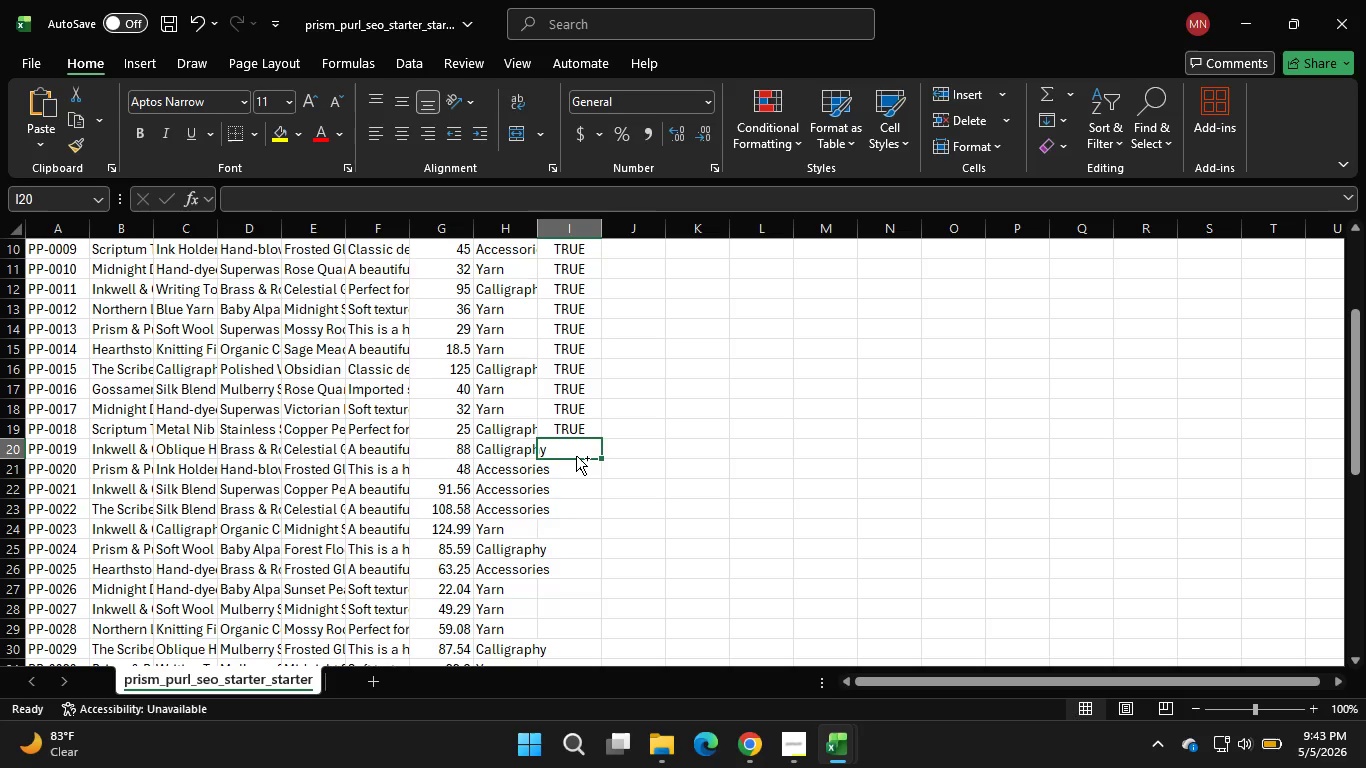 
key(Control+V)
 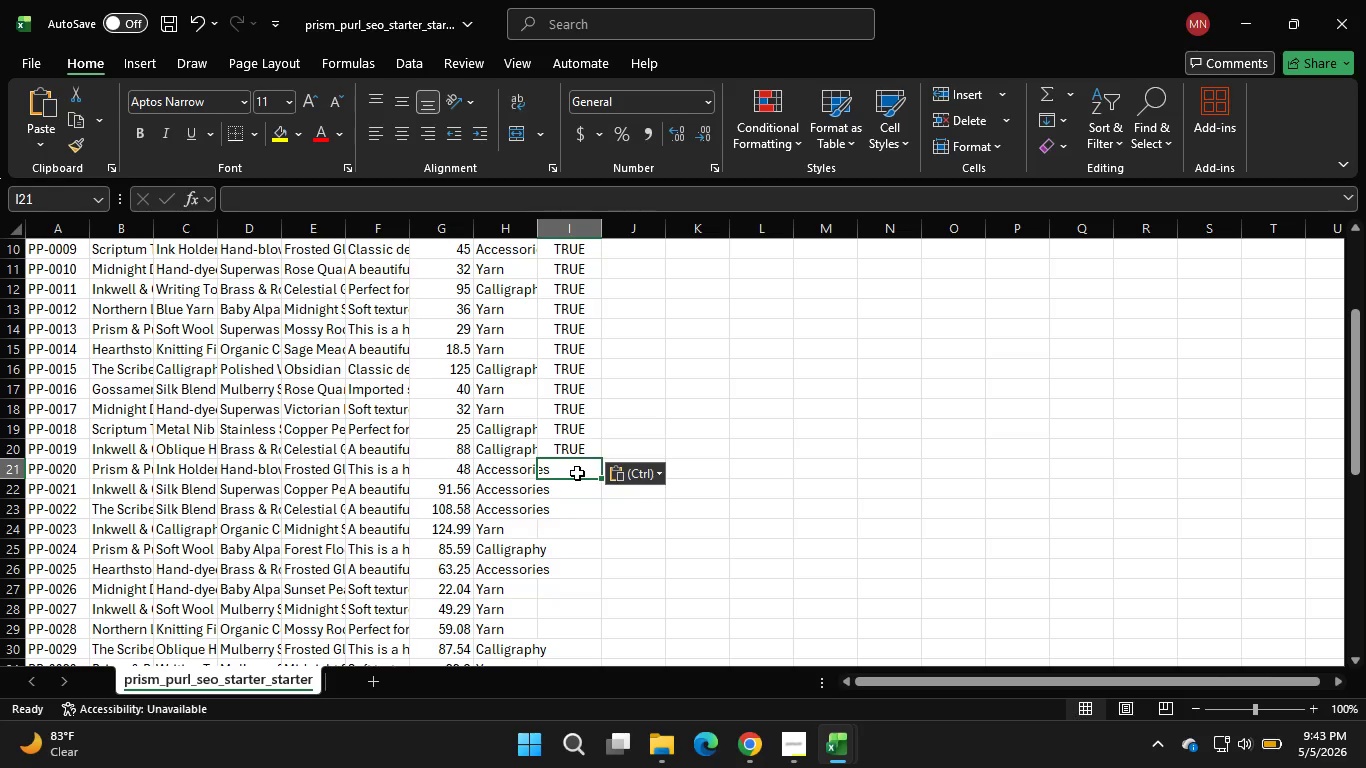 
double_click([577, 473])
 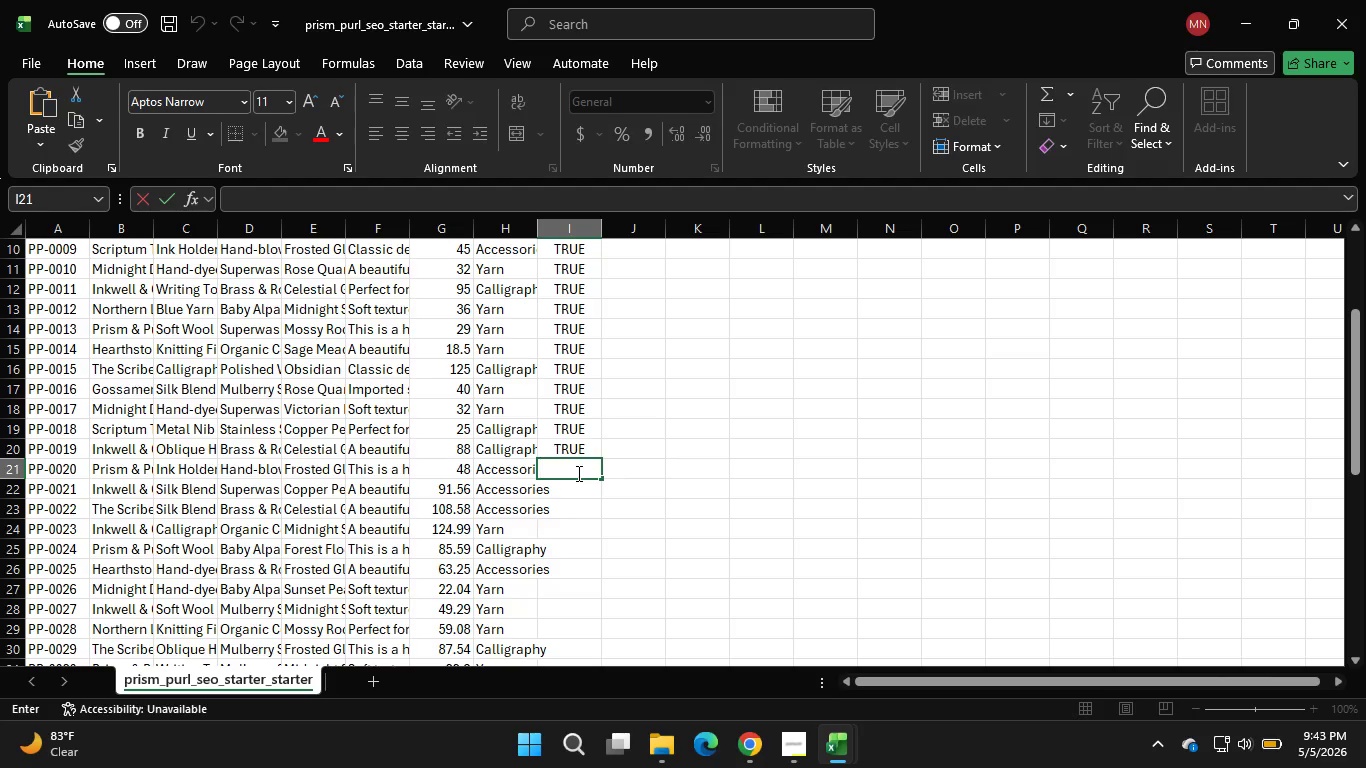 
key(Control+V)
 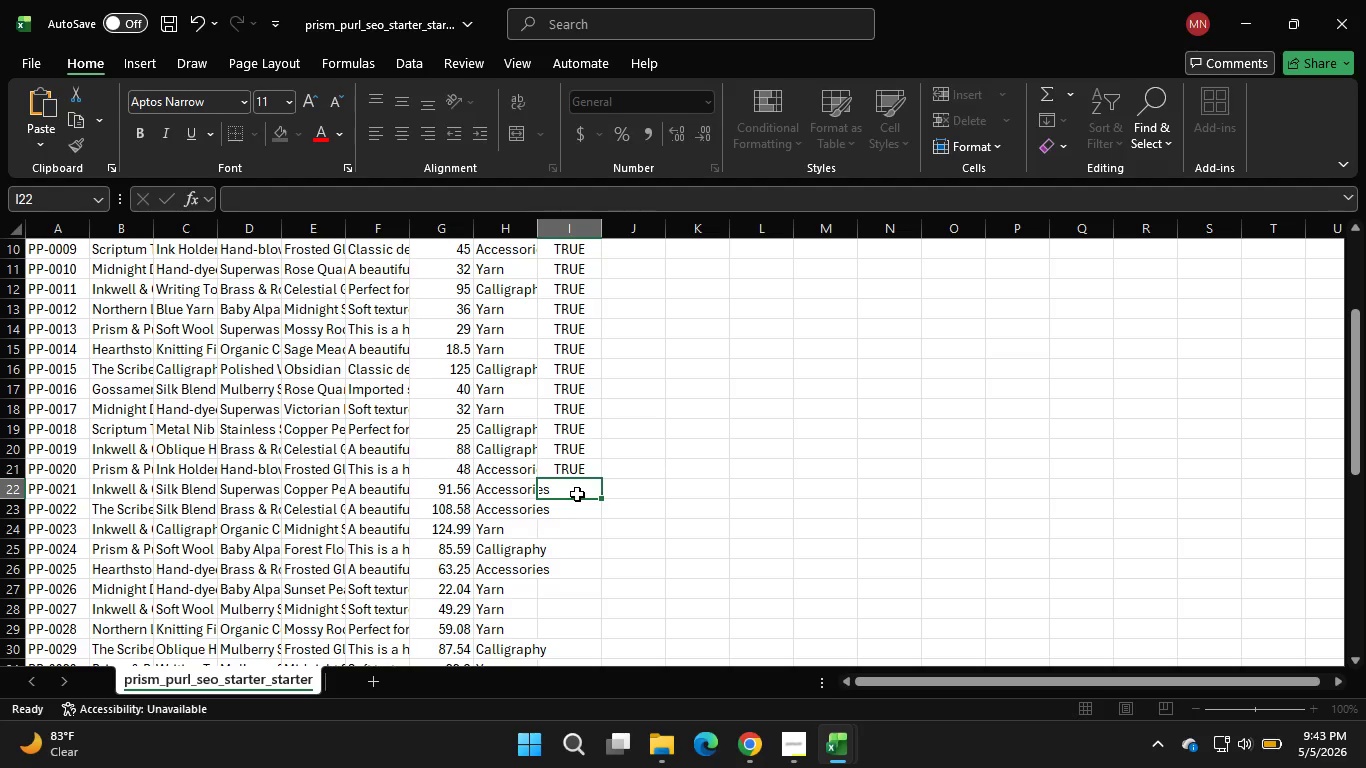 
double_click([577, 494])
 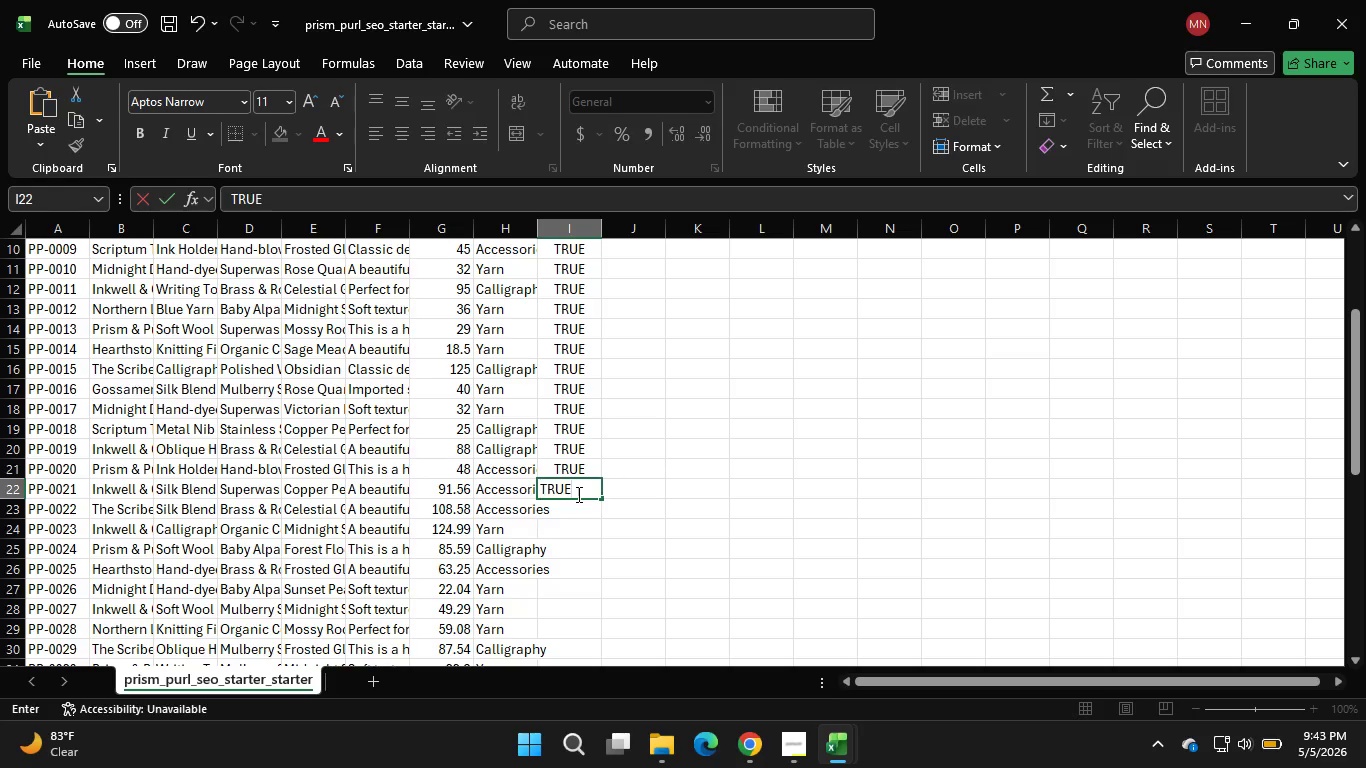 
key(Control+V)
 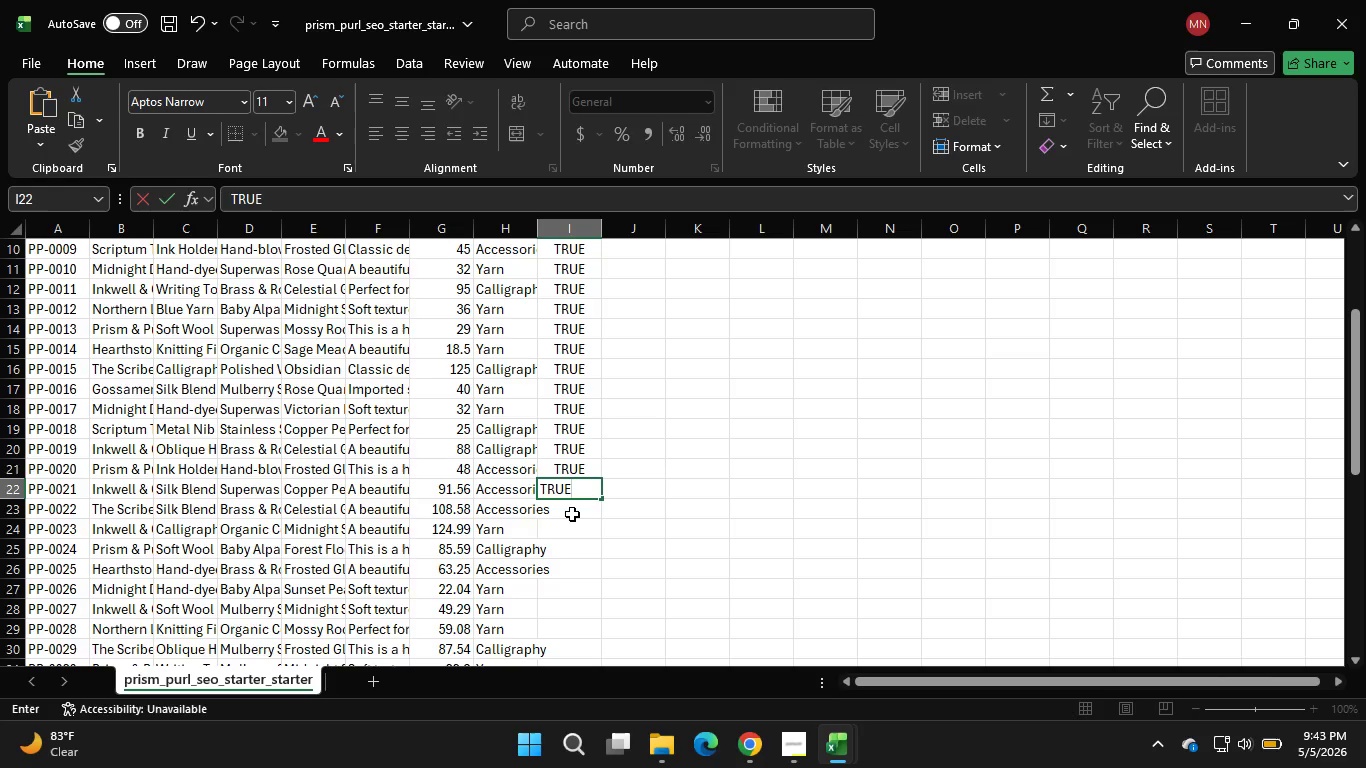 
double_click([572, 514])
 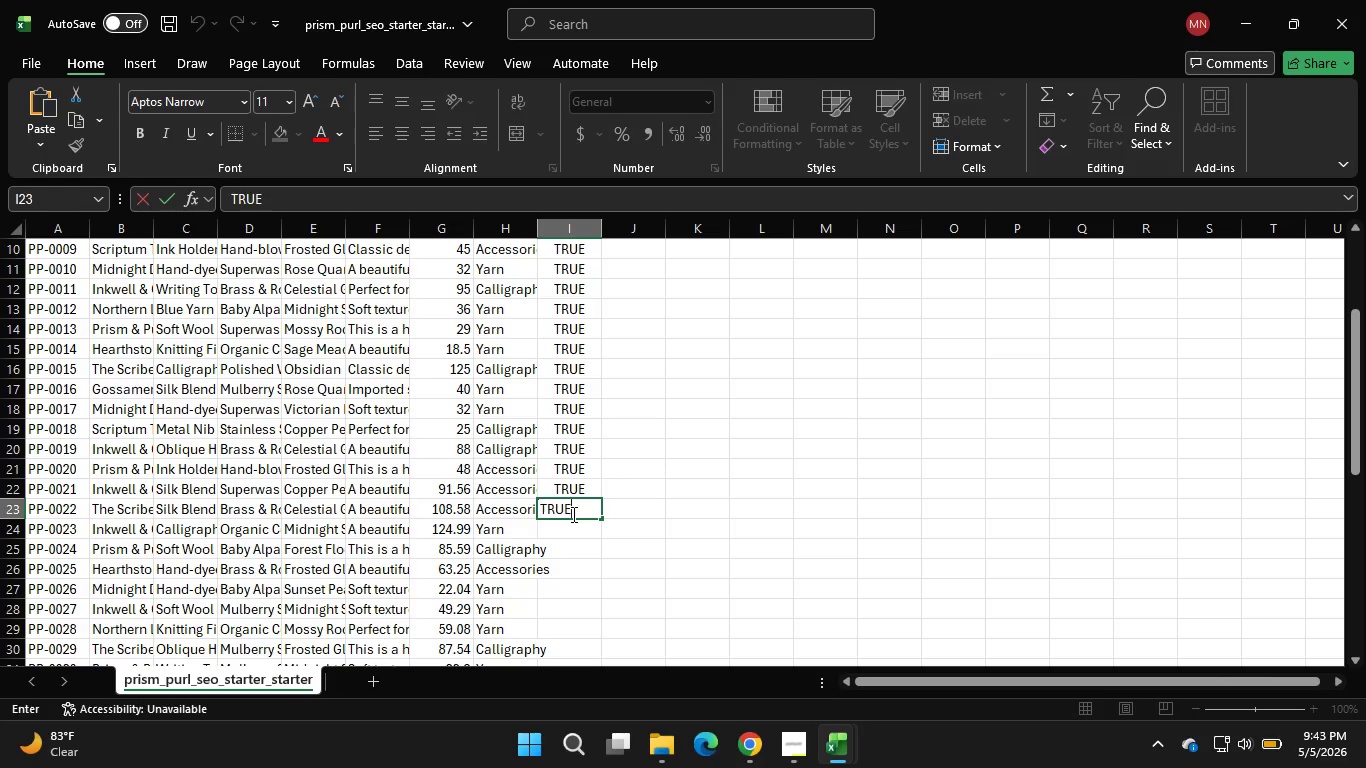 
key(Control+V)
 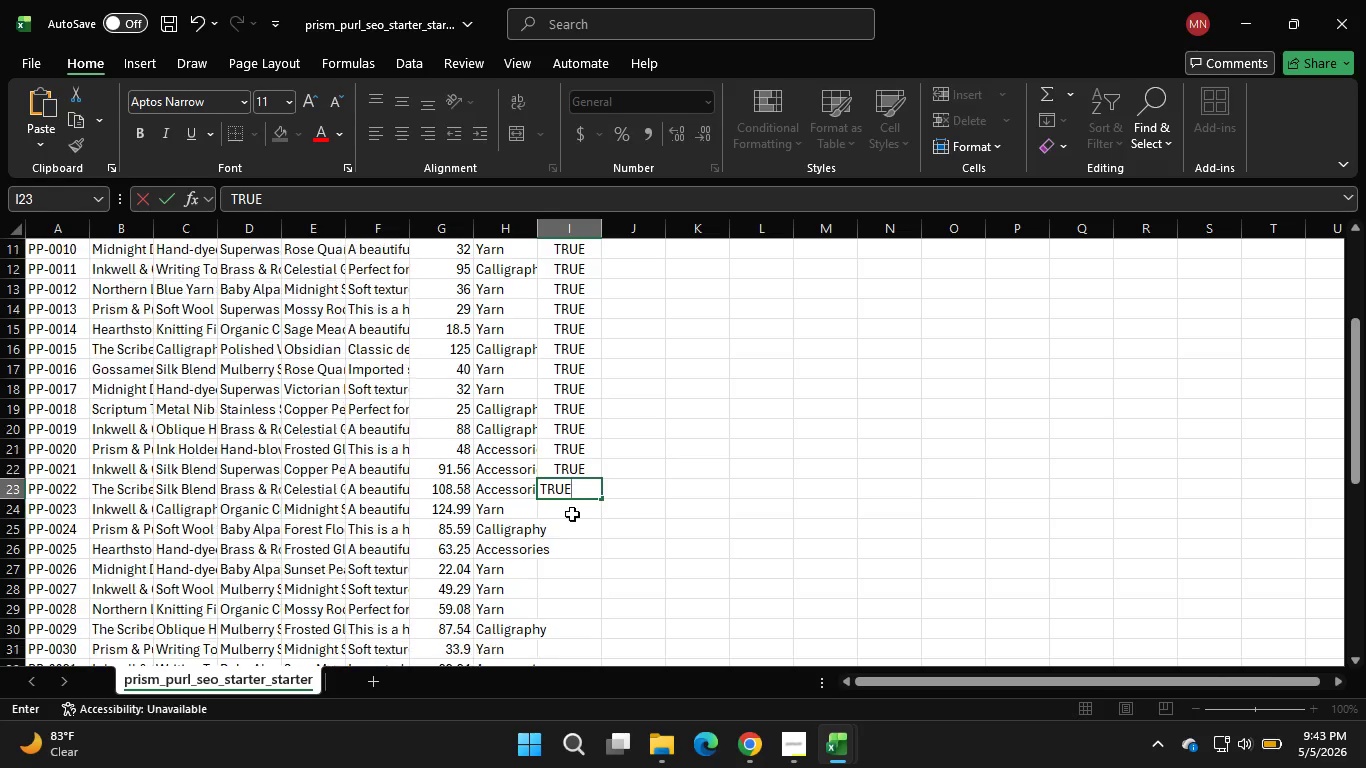 
scroll: coordinate [572, 514], scroll_direction: down, amount: 8.0
 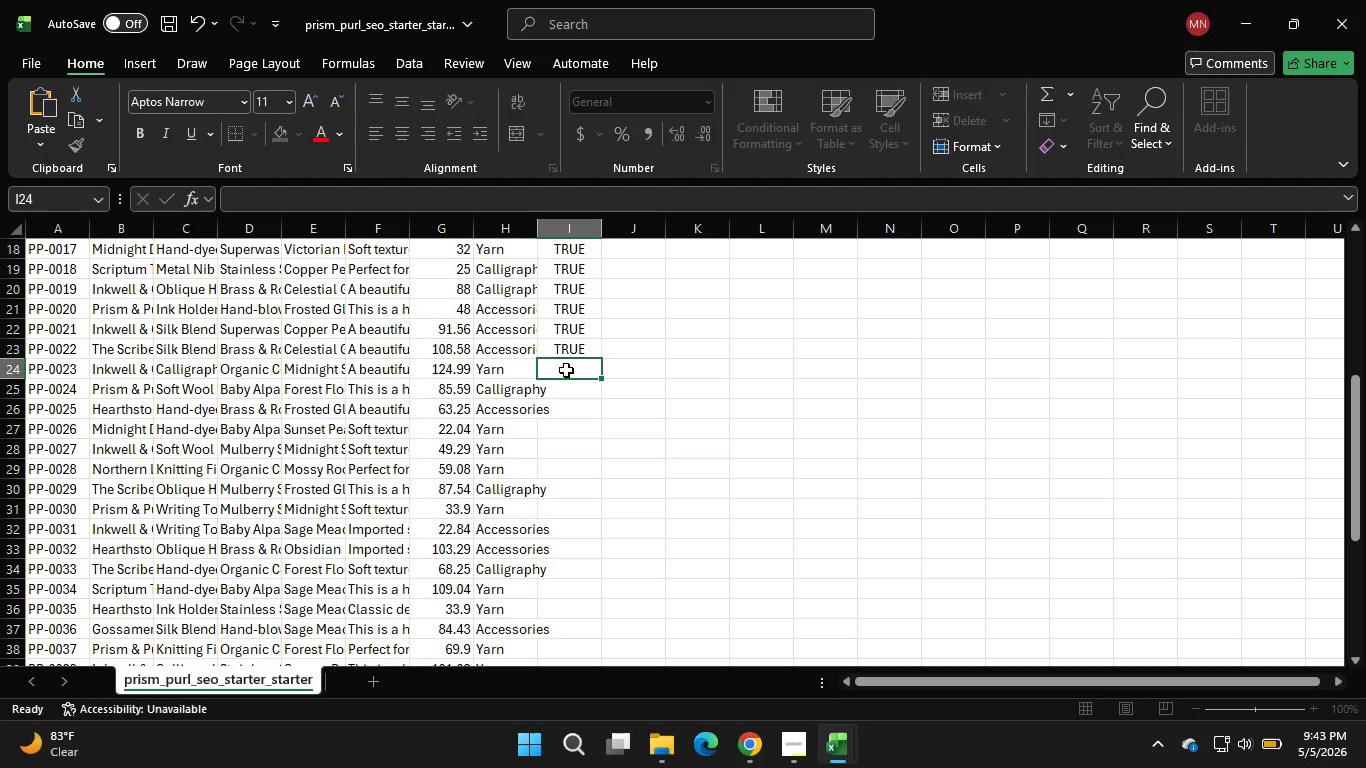 
double_click([566, 370])
 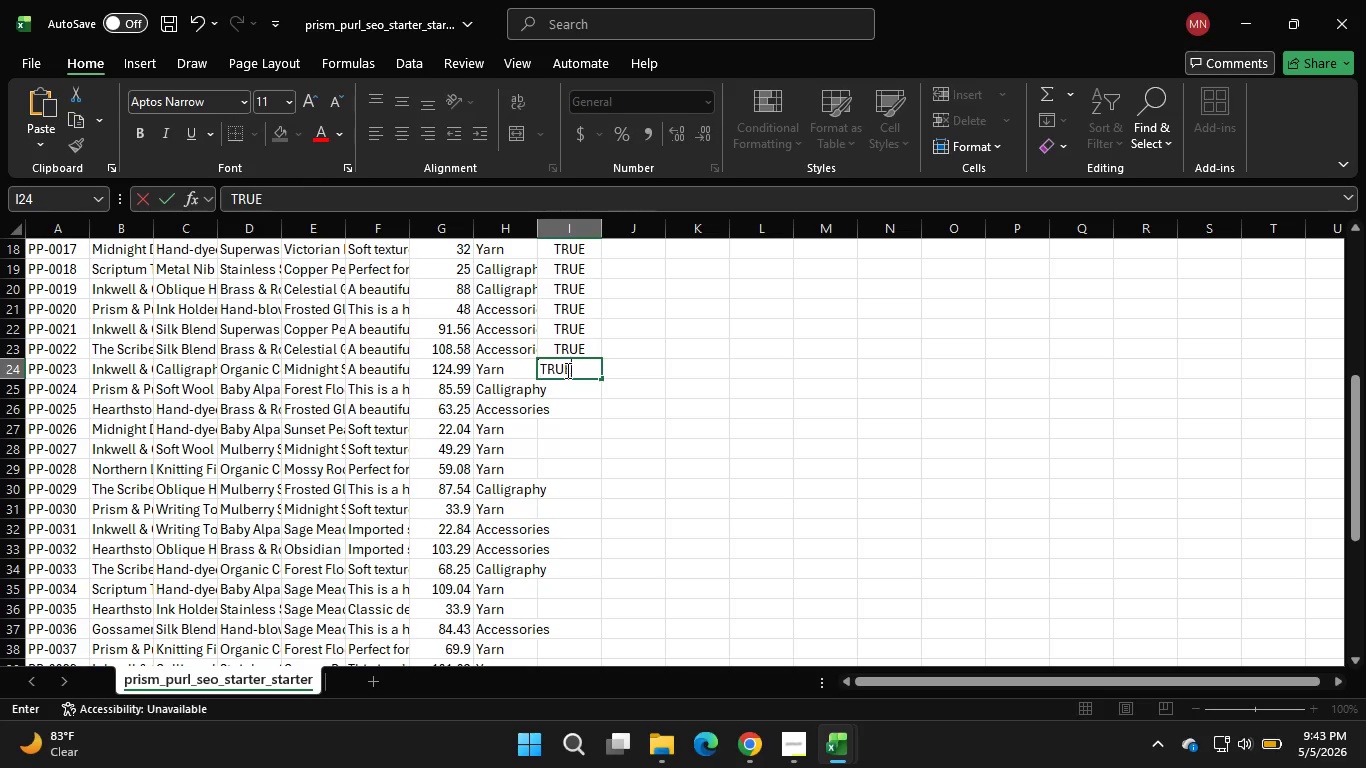 
key(Control+V)
 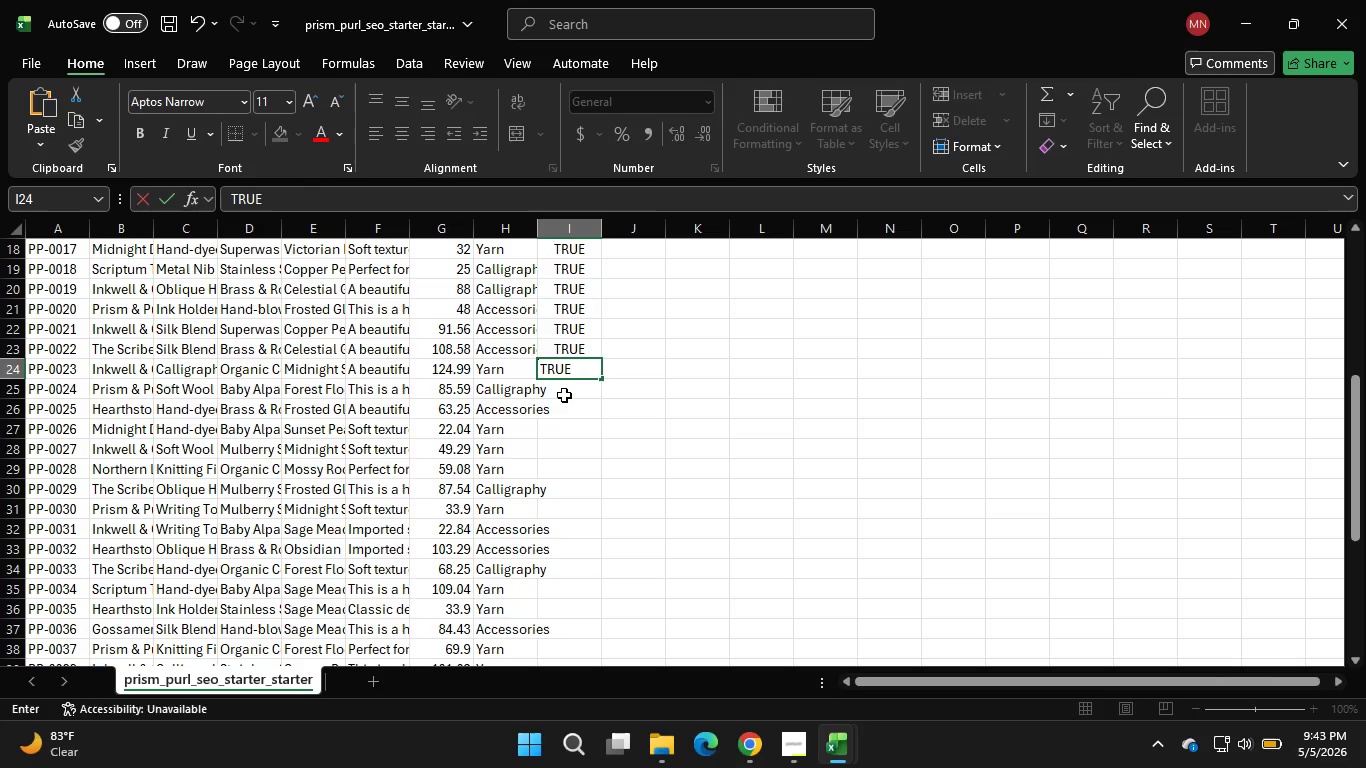 
left_click([564, 395])
 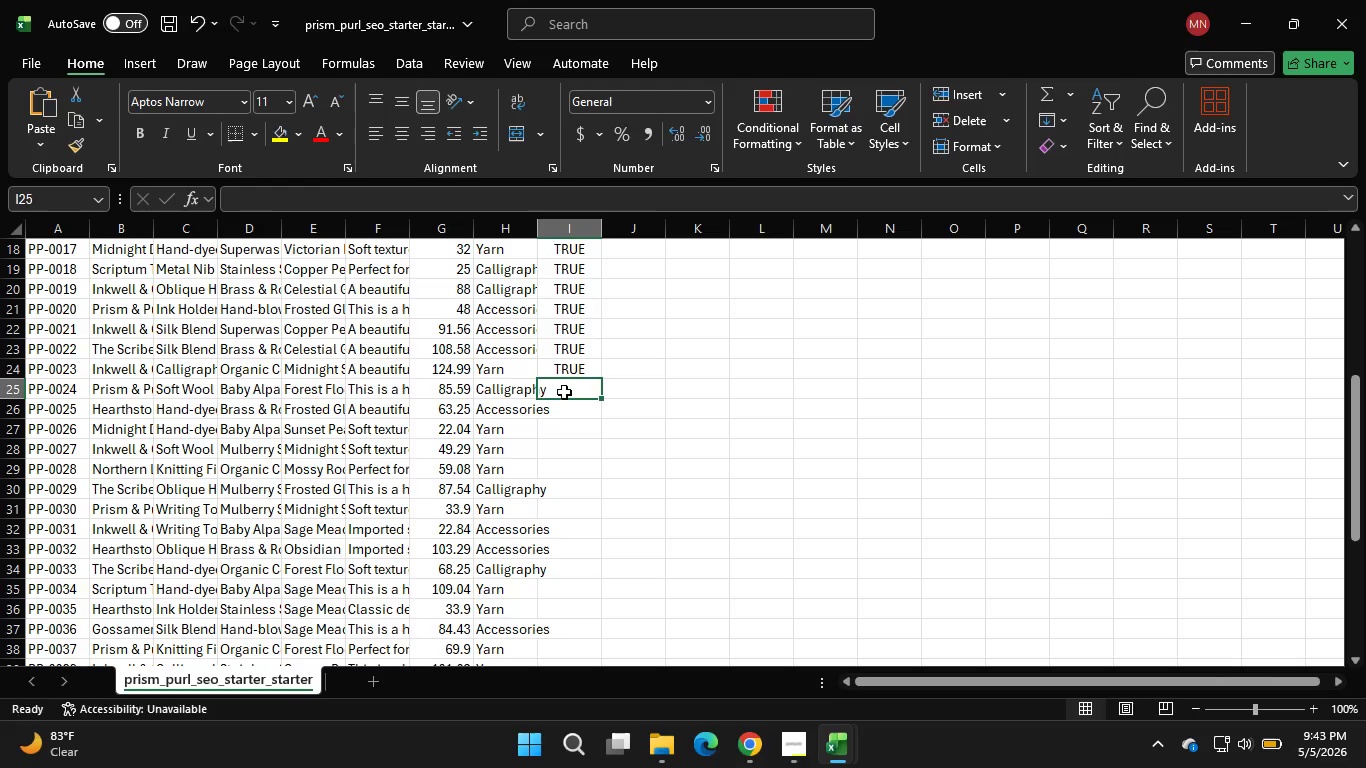 
double_click([564, 392])
 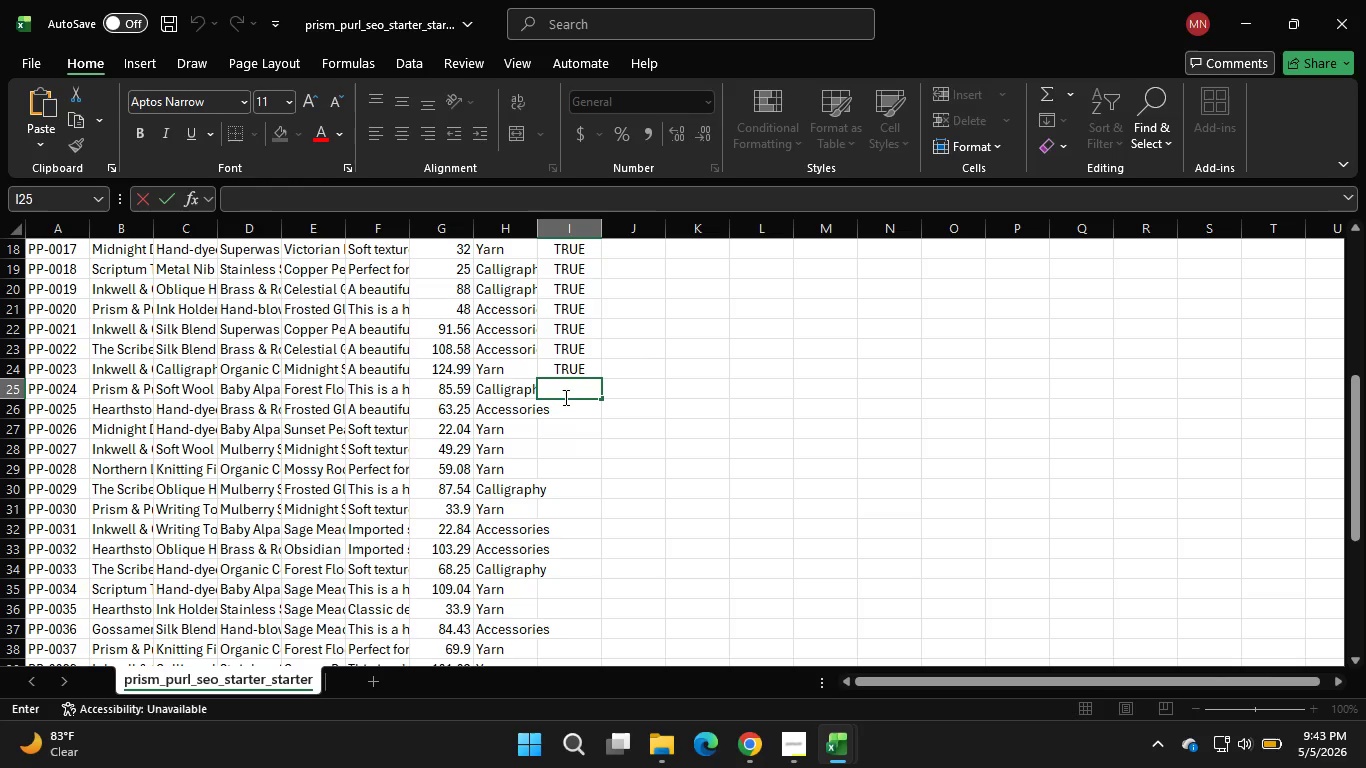 
key(Control+V)
 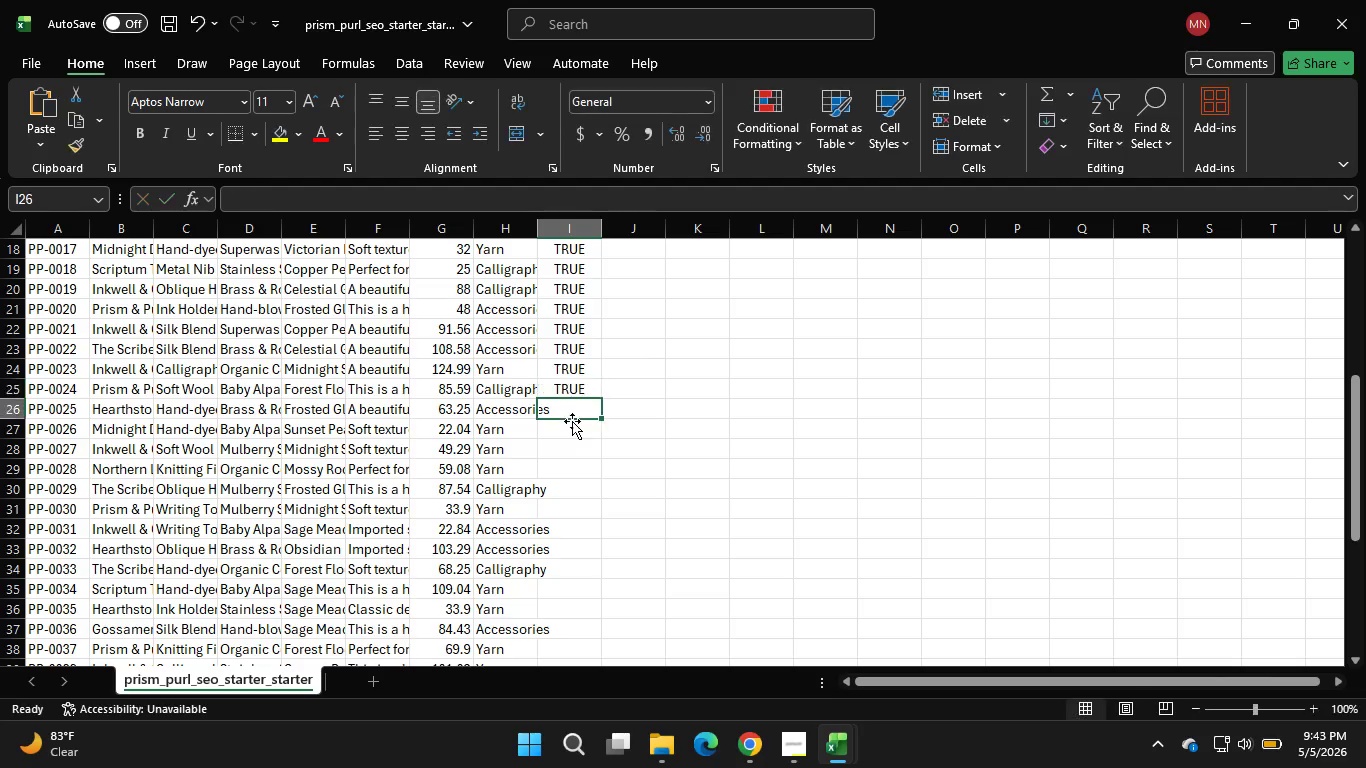 
double_click([572, 421])
 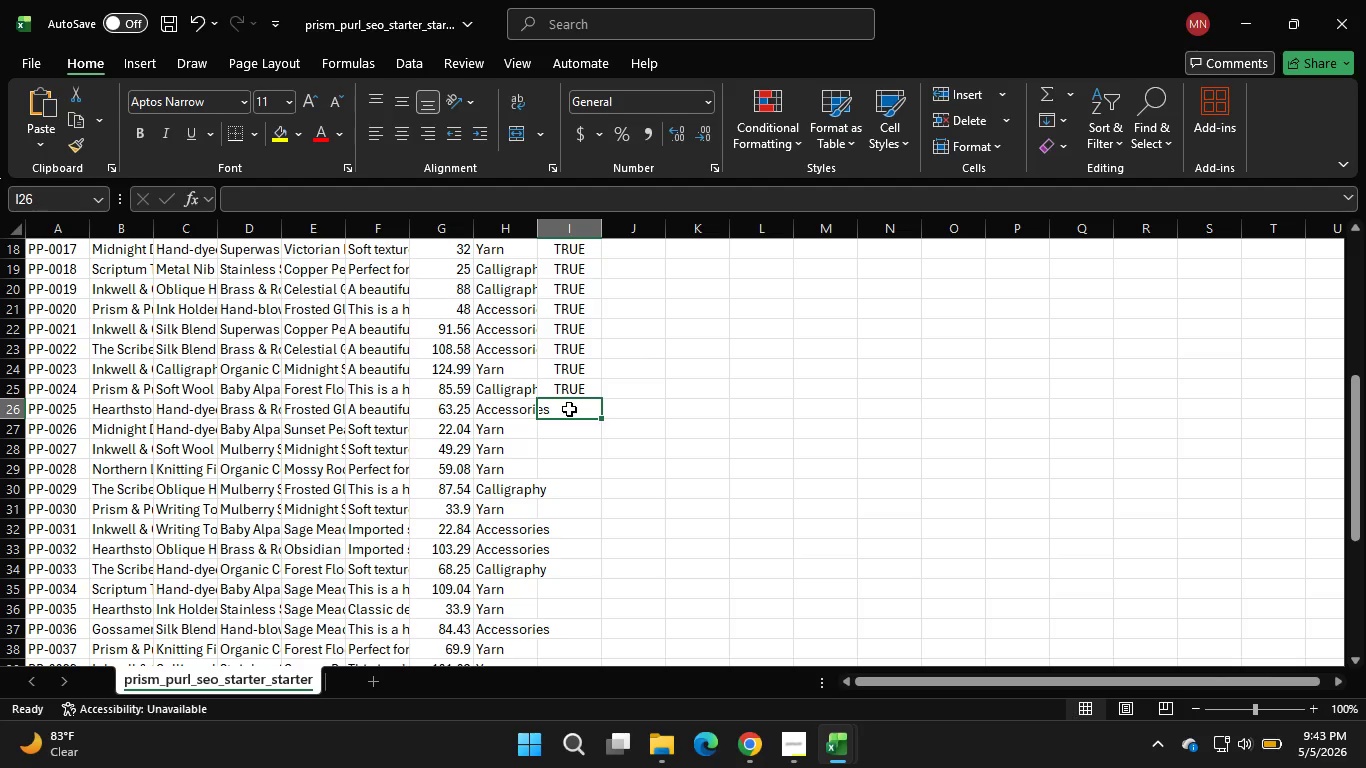 
double_click([569, 409])
 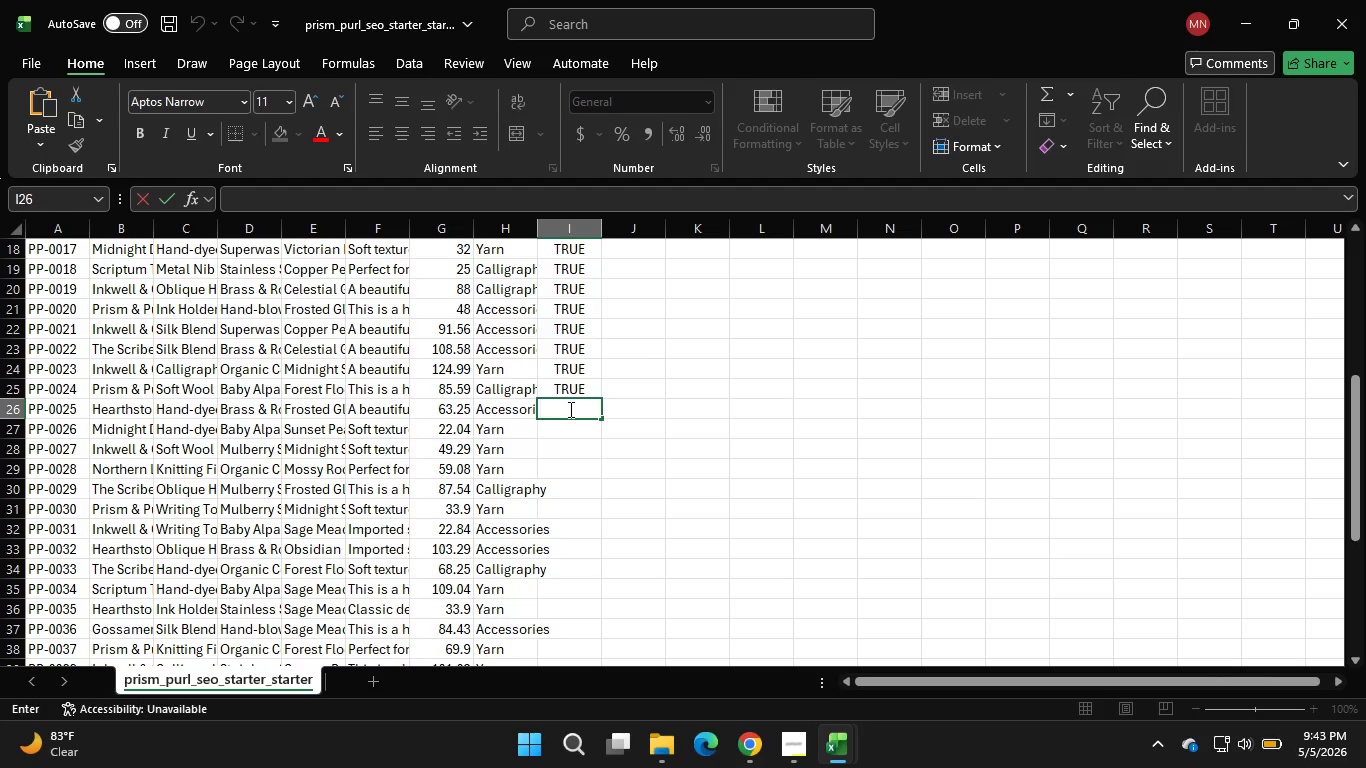 
key(Control+V)
 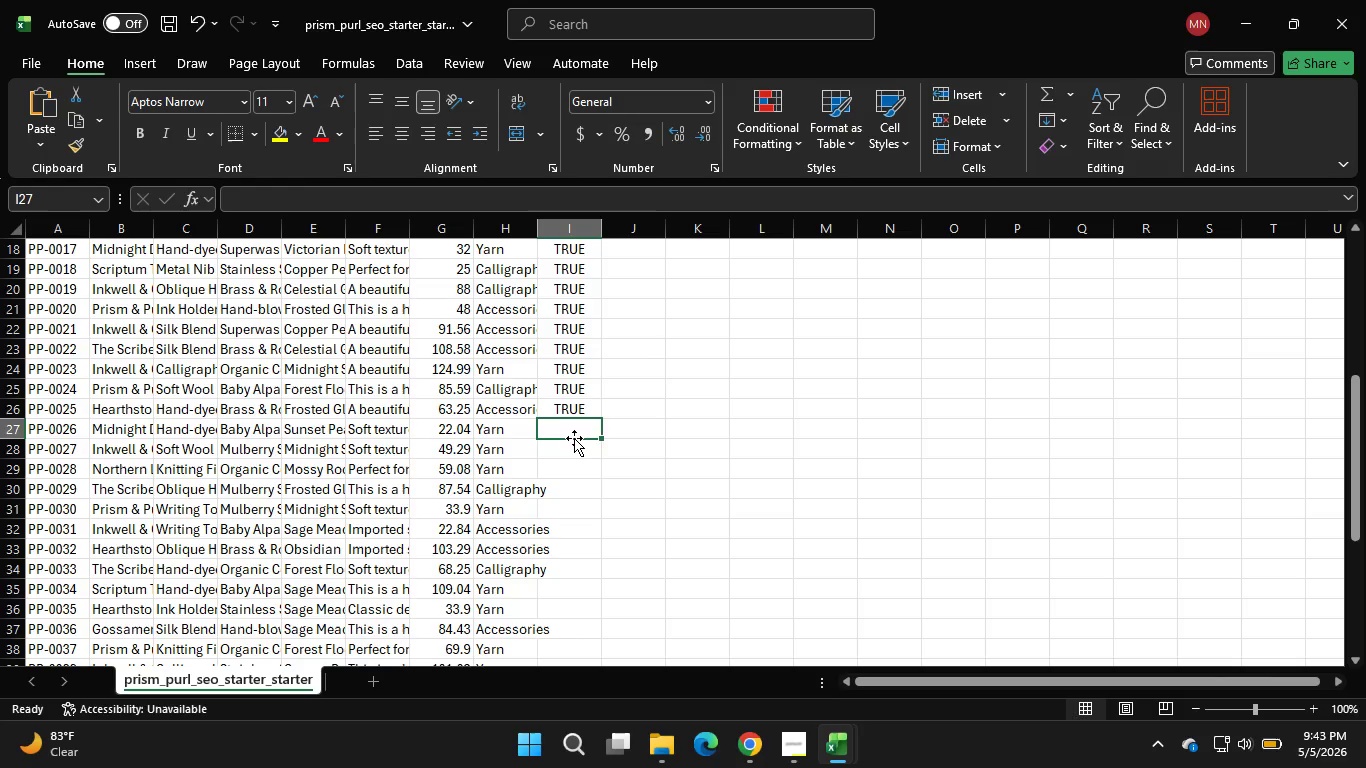 
double_click([574, 438])
 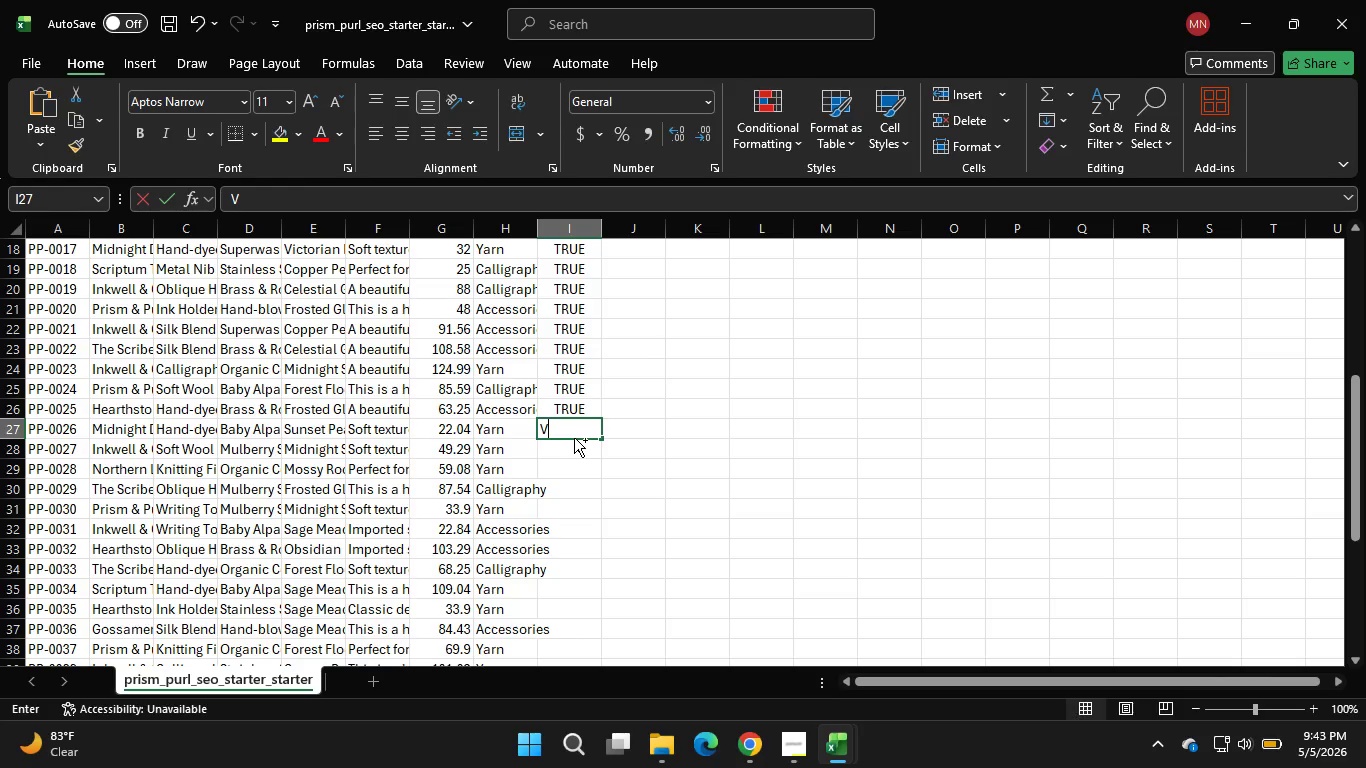 
hold_key(key=ControlLeft, duration=0.44)
 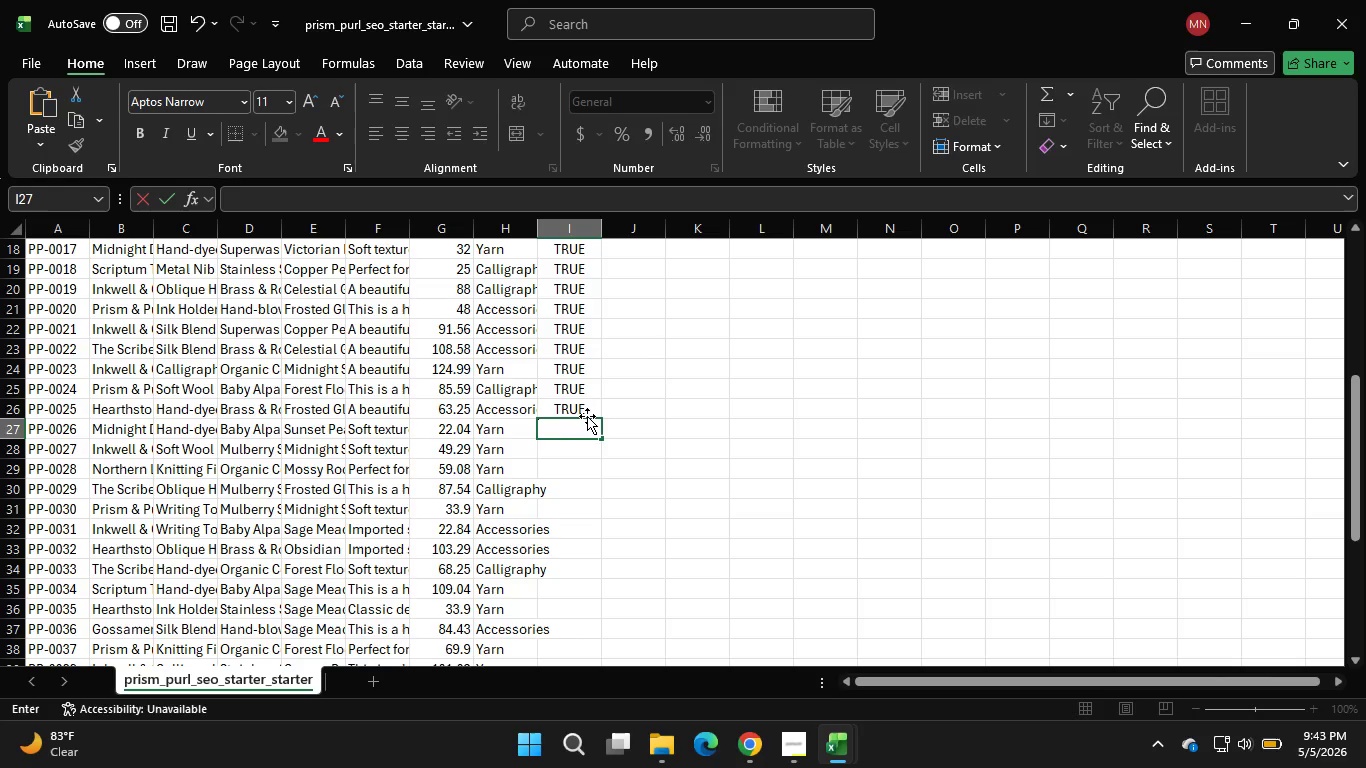 
key(V)
 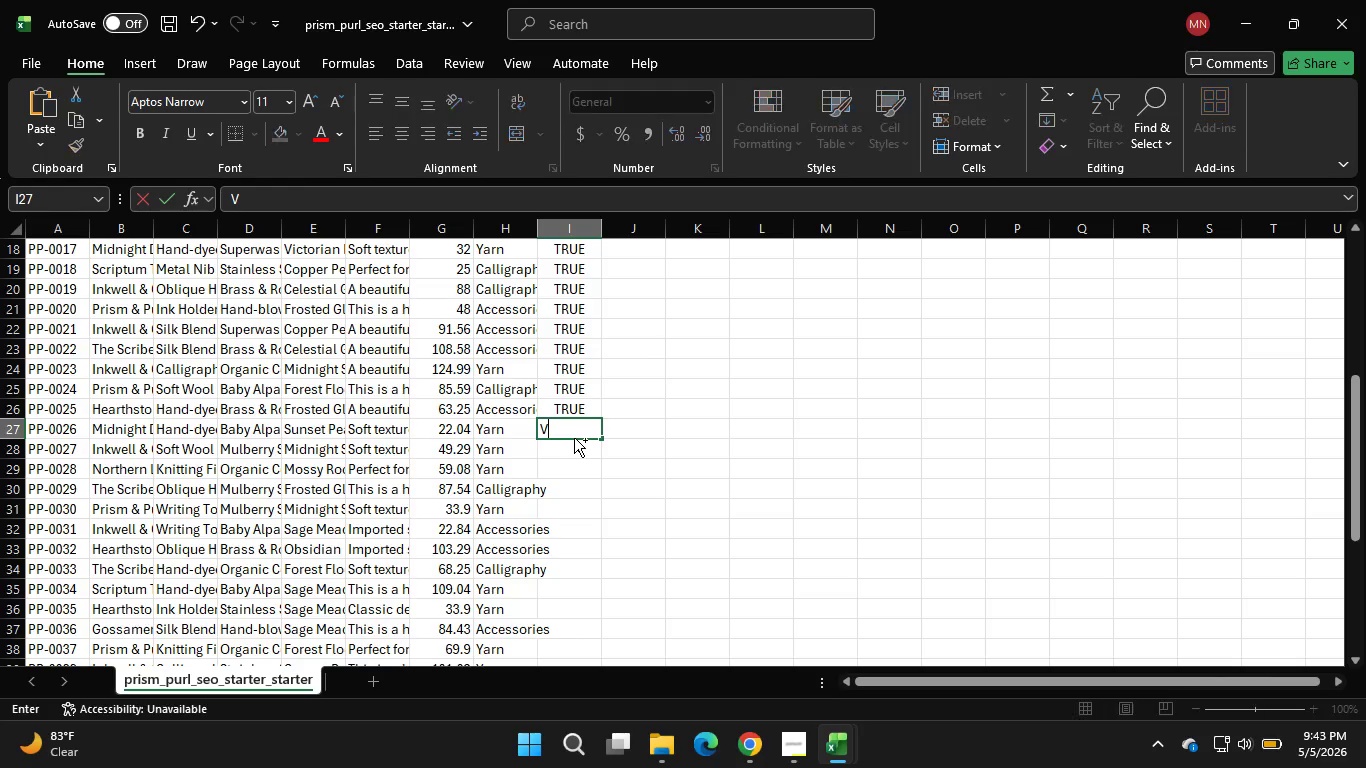 
key(Backspace)
 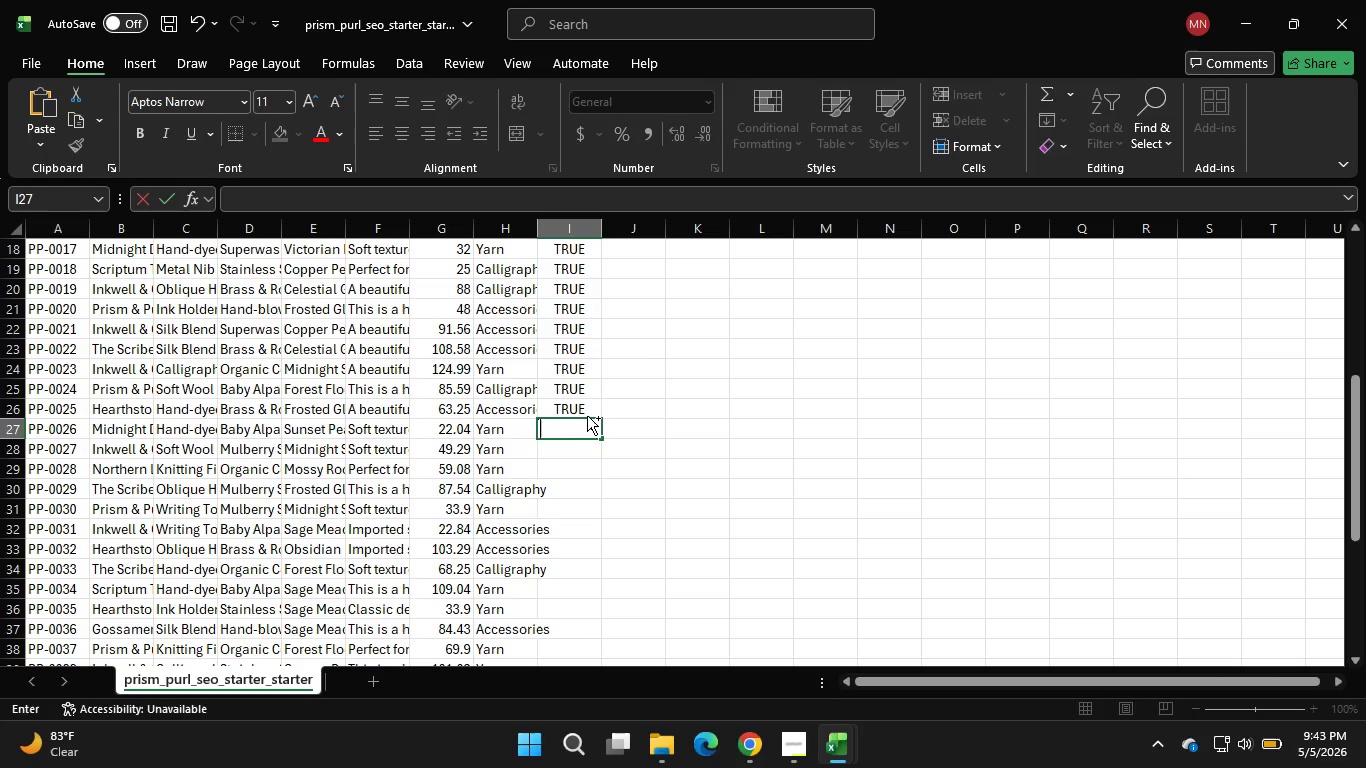 
key(Control+V)
 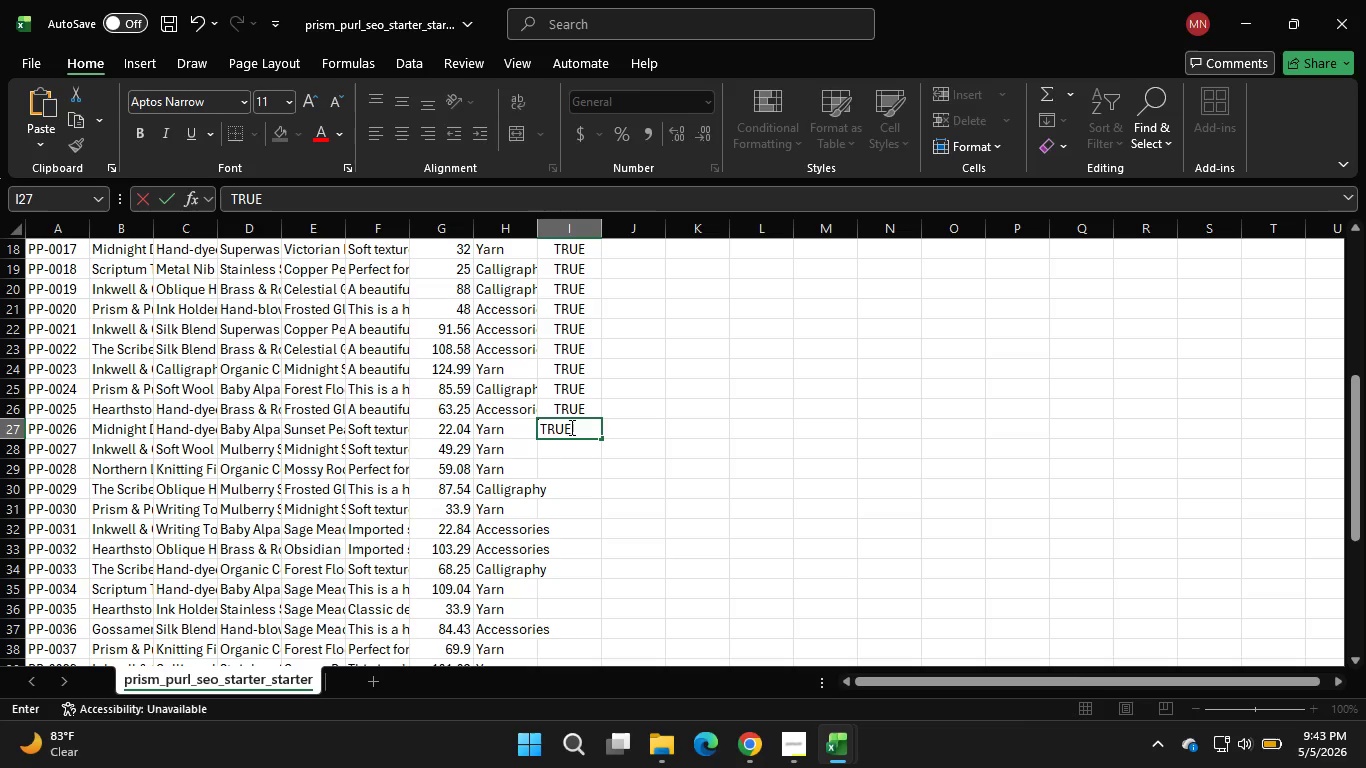 
key(CapsLock)
 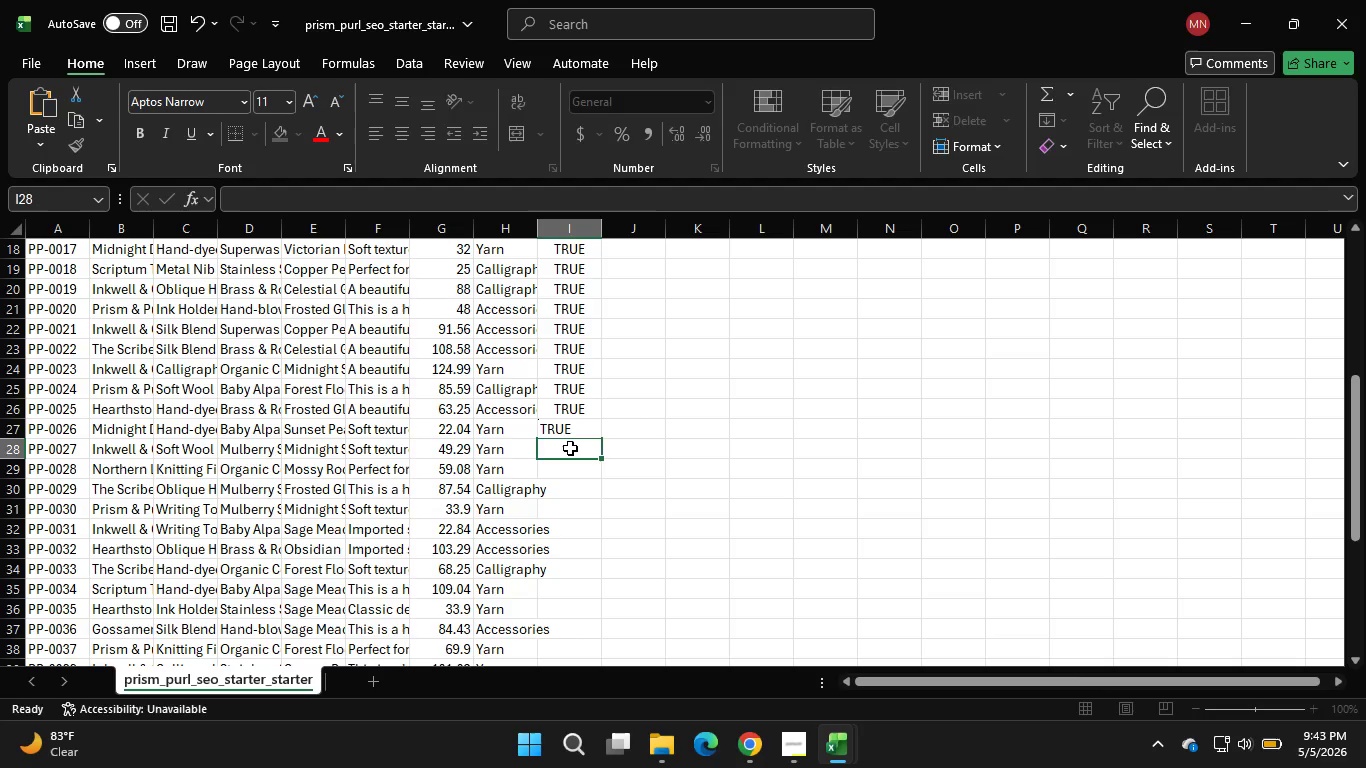 
double_click([570, 448])
 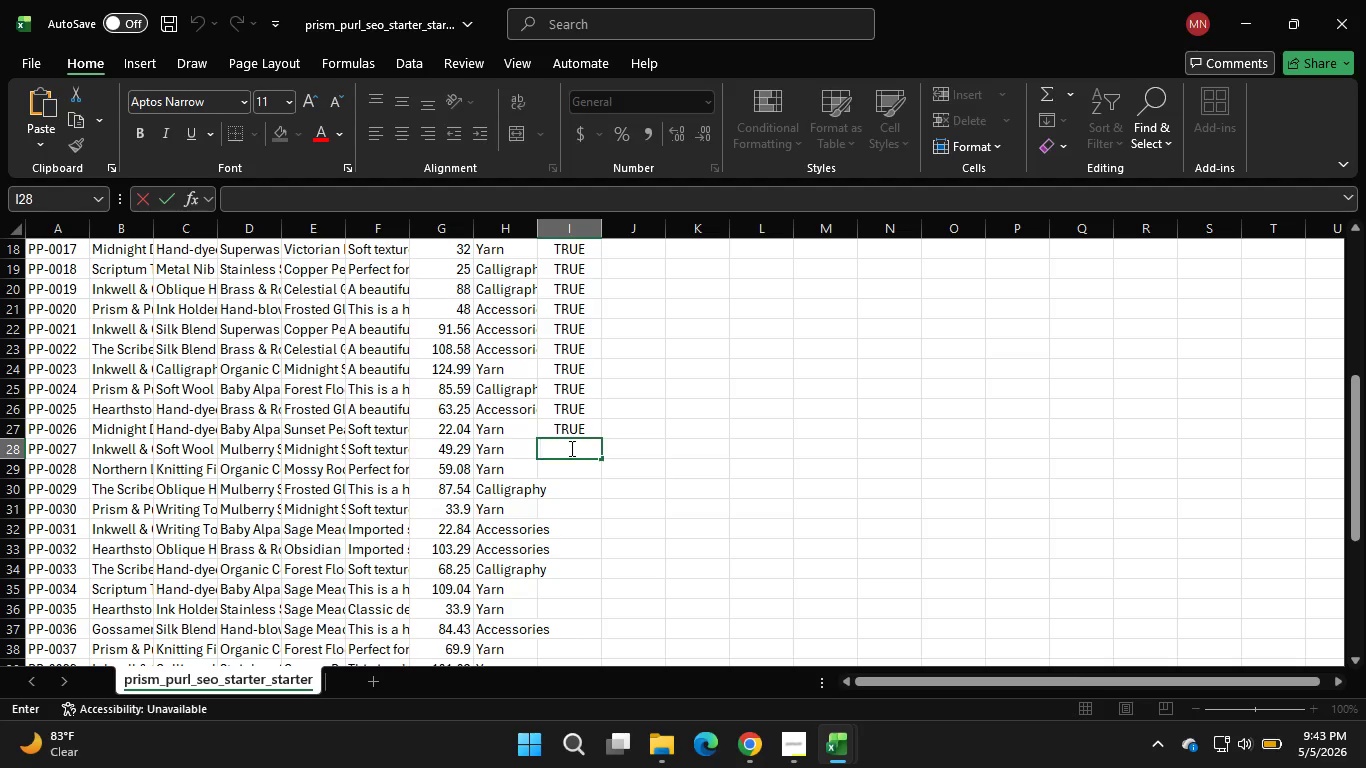 
key(Control+C)
 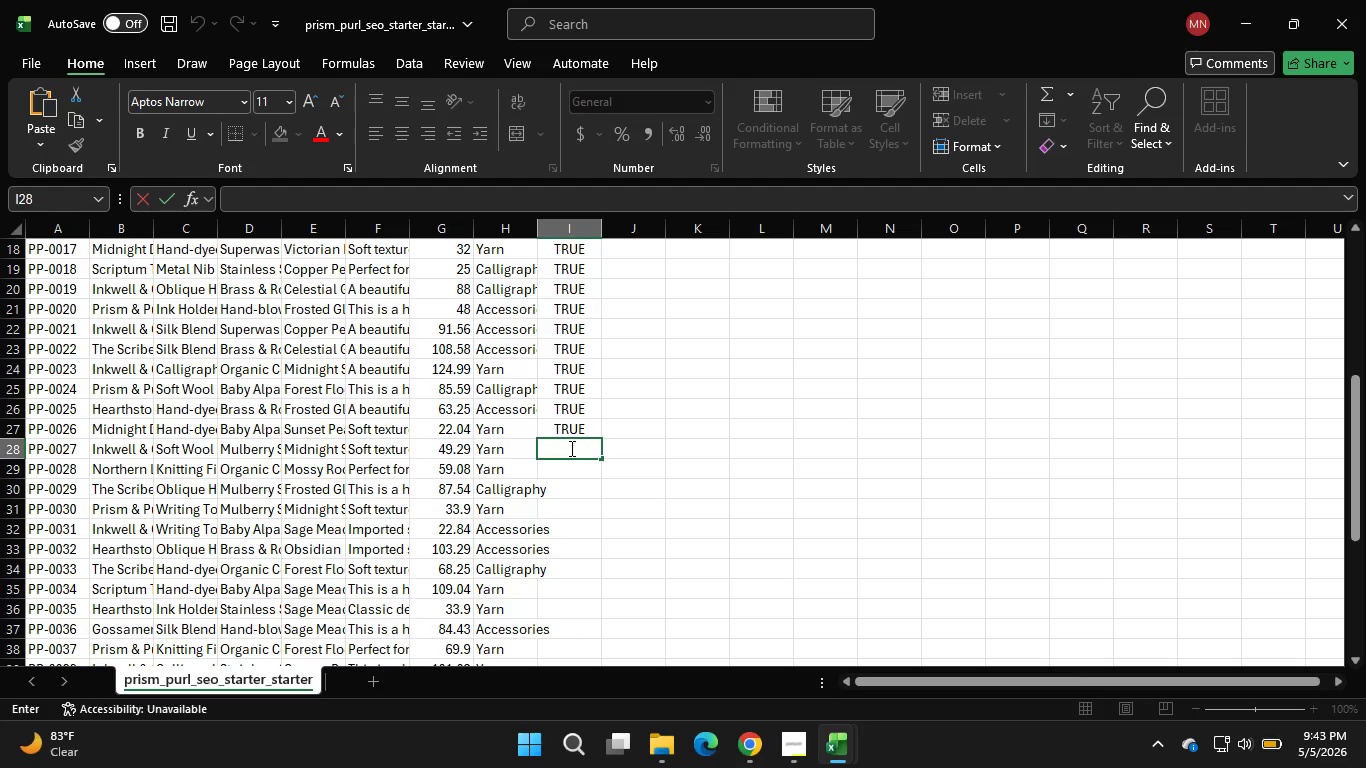 
key(Control+V)
 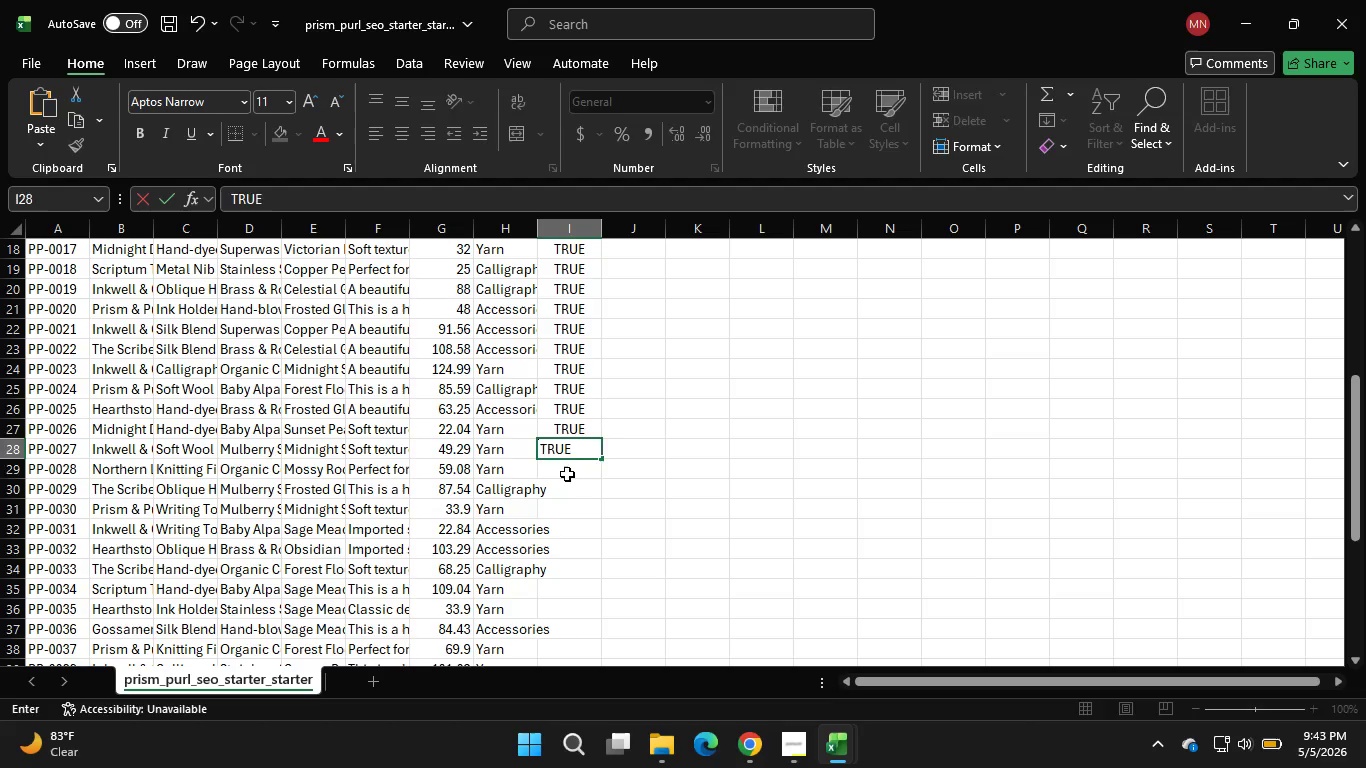 
double_click([567, 474])
 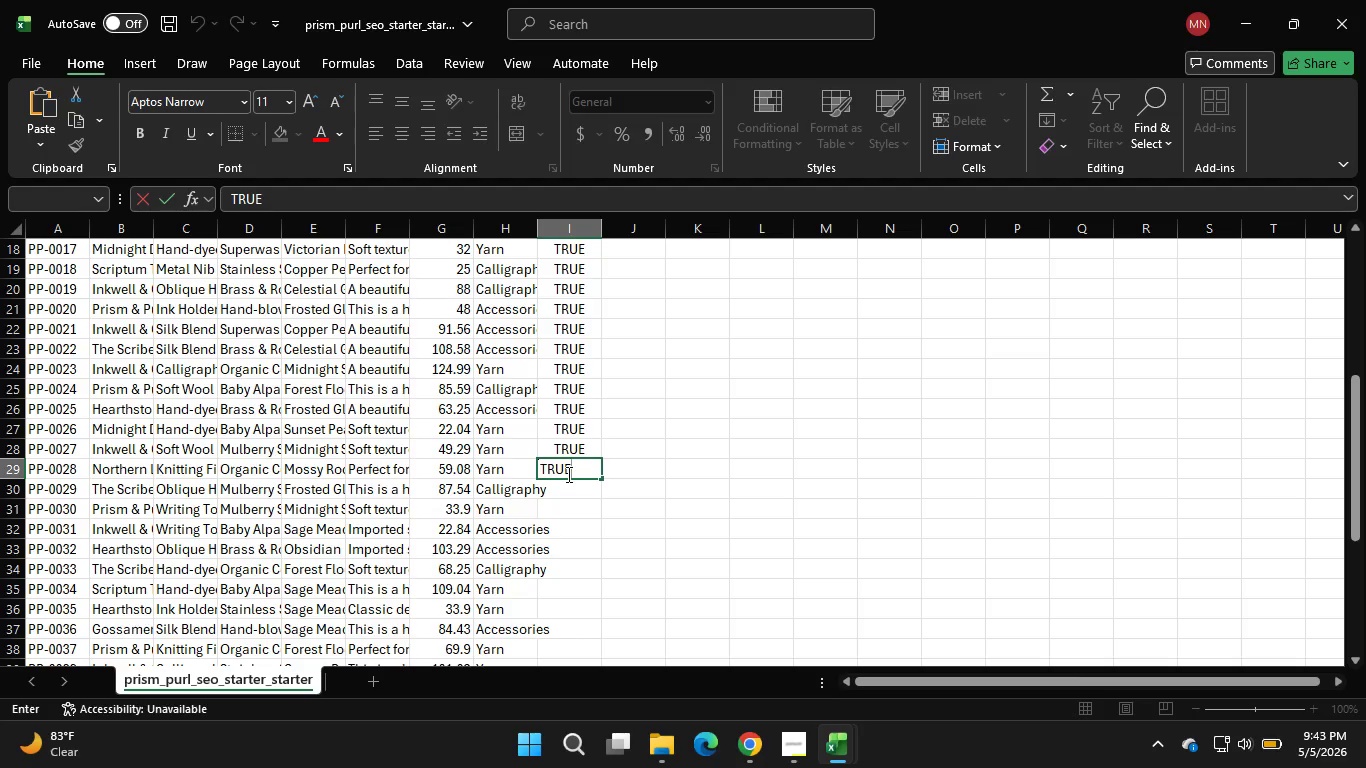 
key(Control+V)
 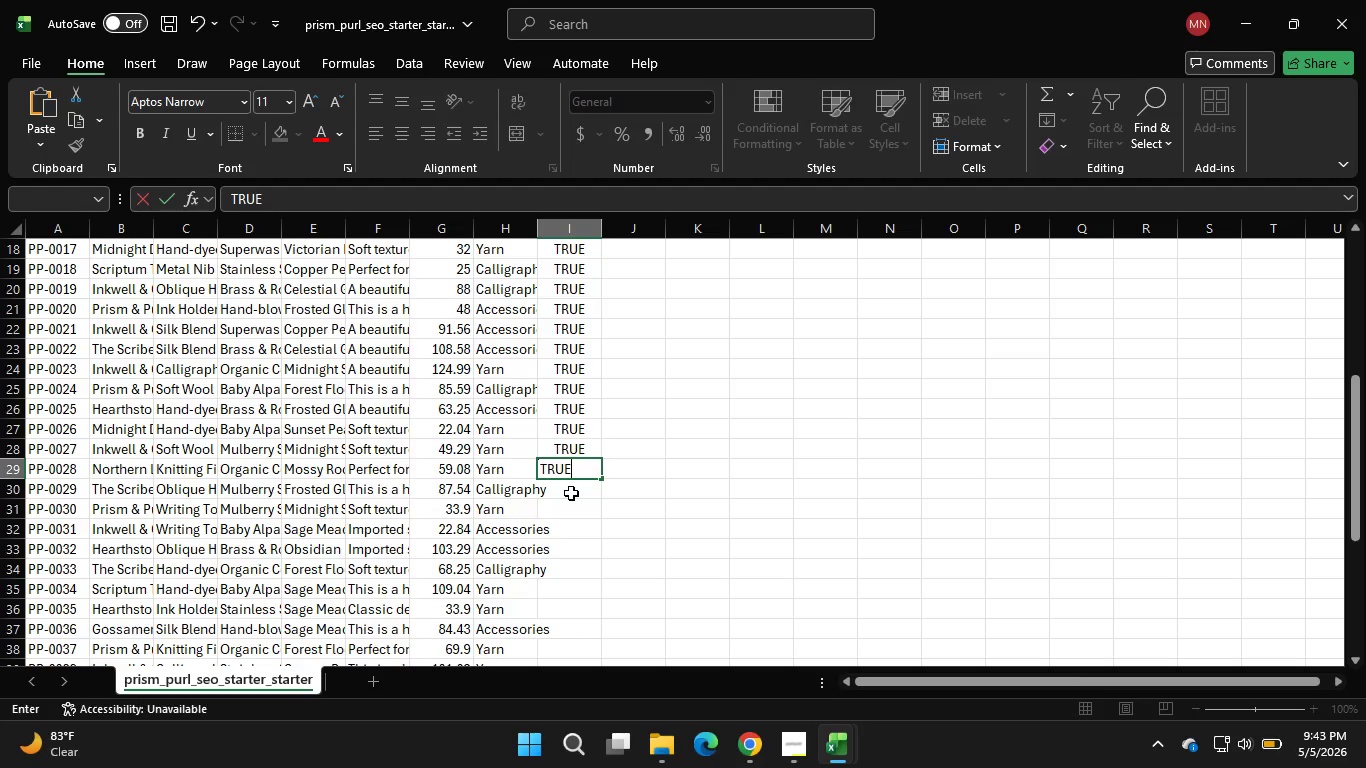 
double_click([571, 493])
 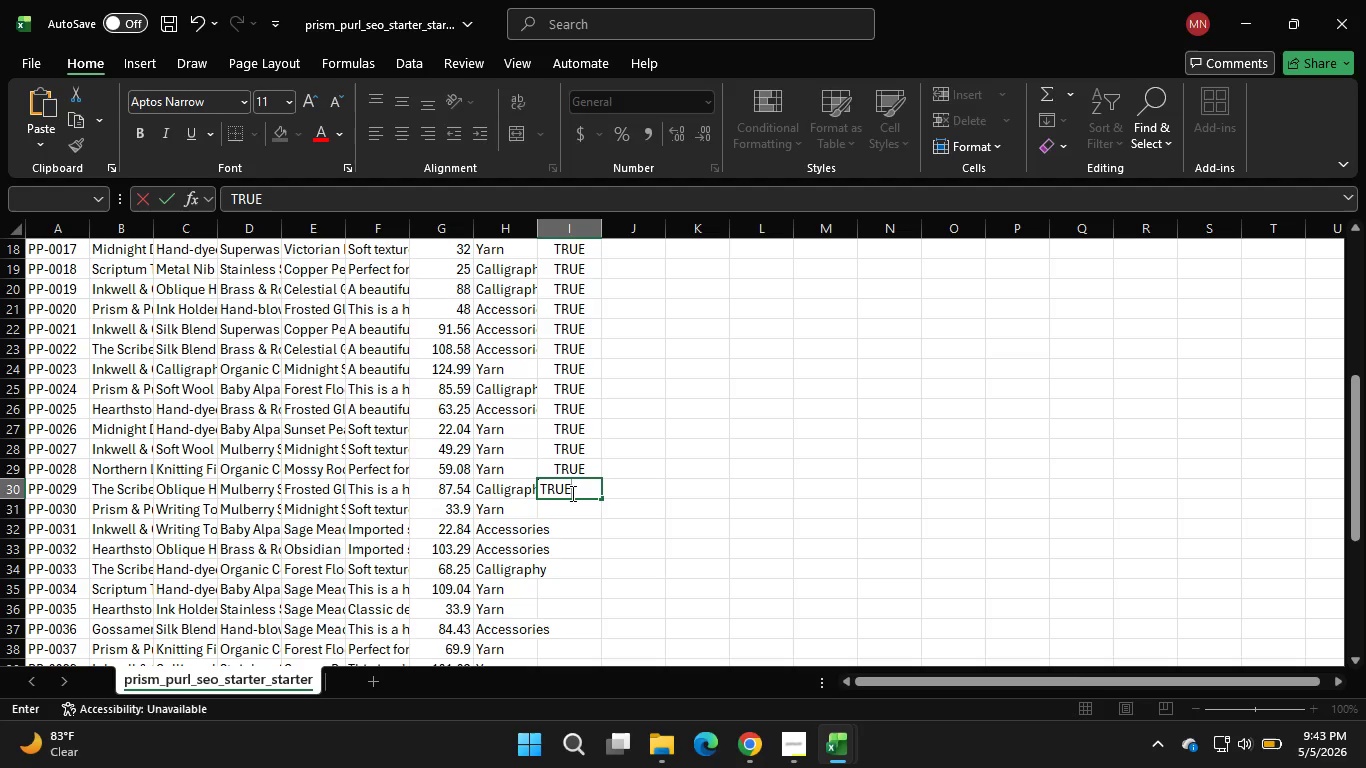 
key(Control+V)
 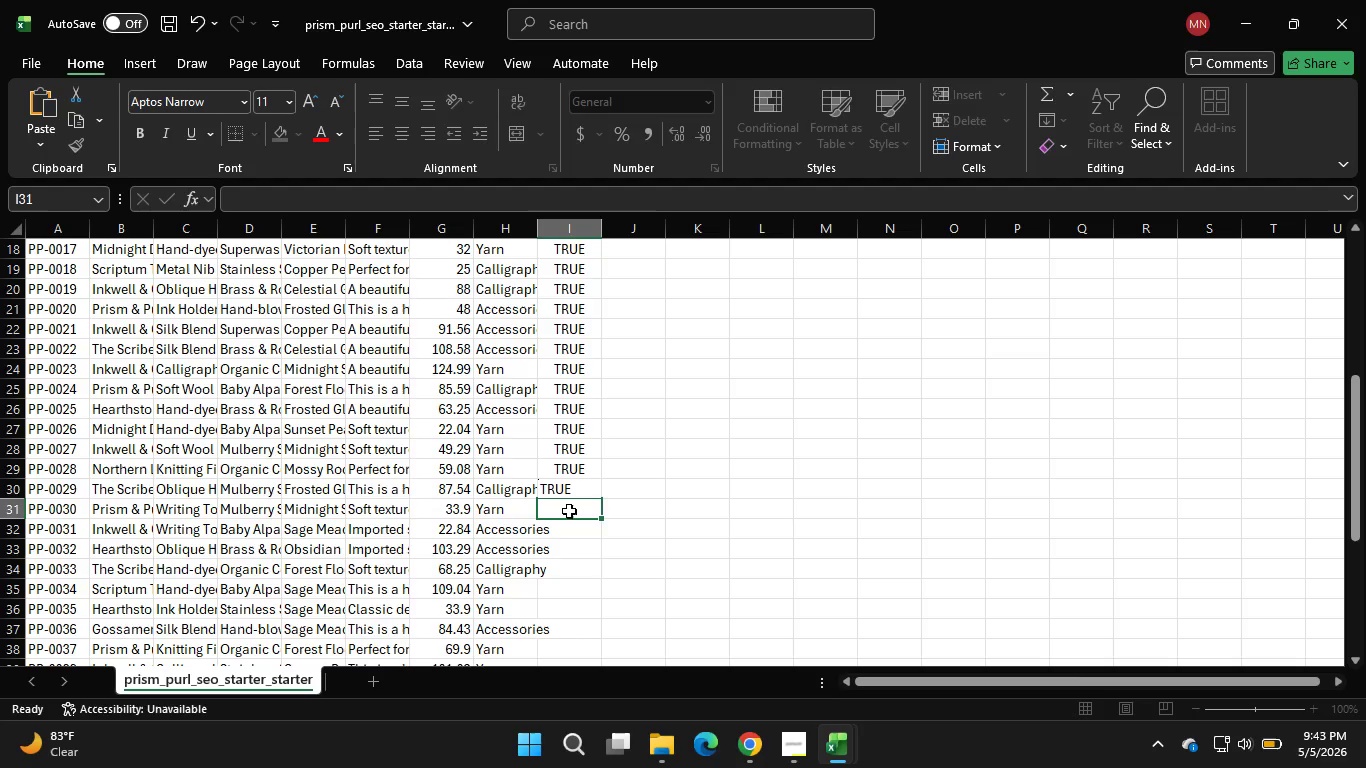 
double_click([569, 511])
 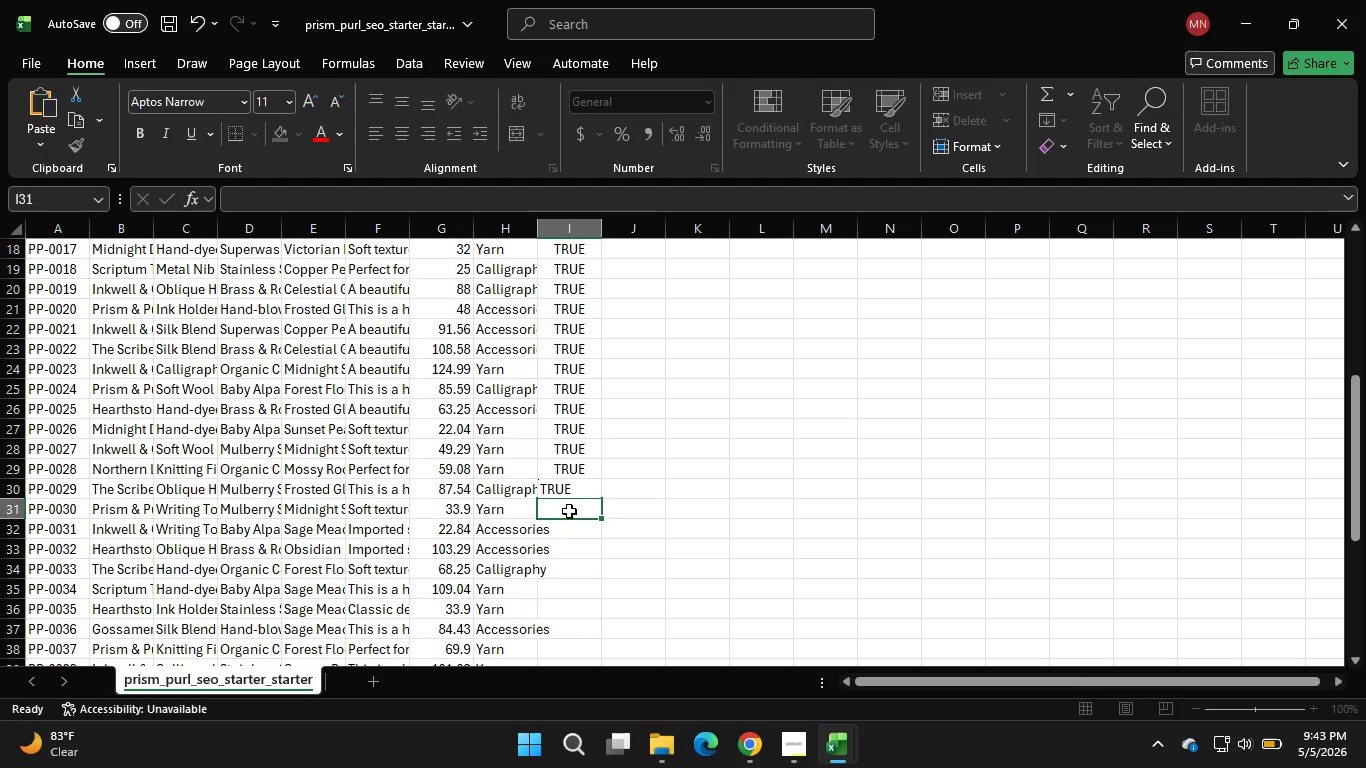 
key(Control+V)
 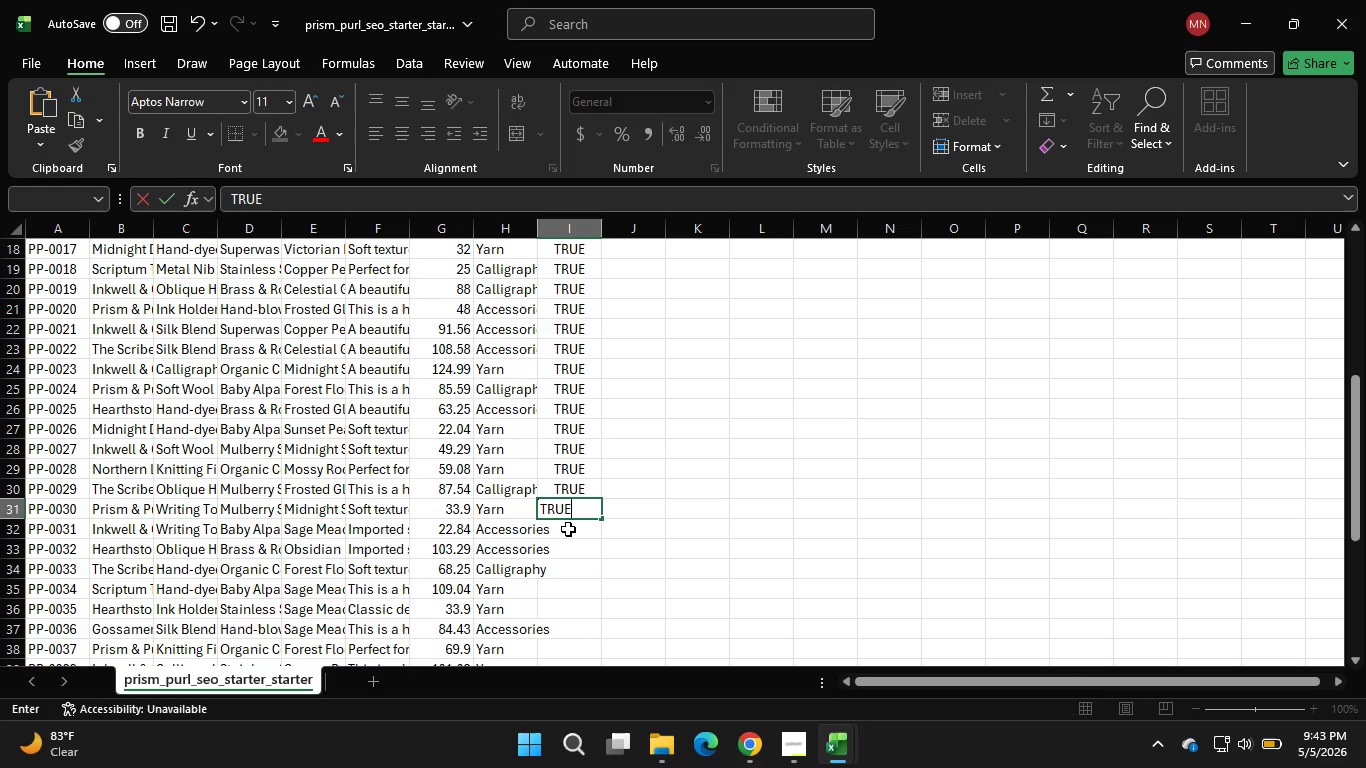 
double_click([568, 529])
 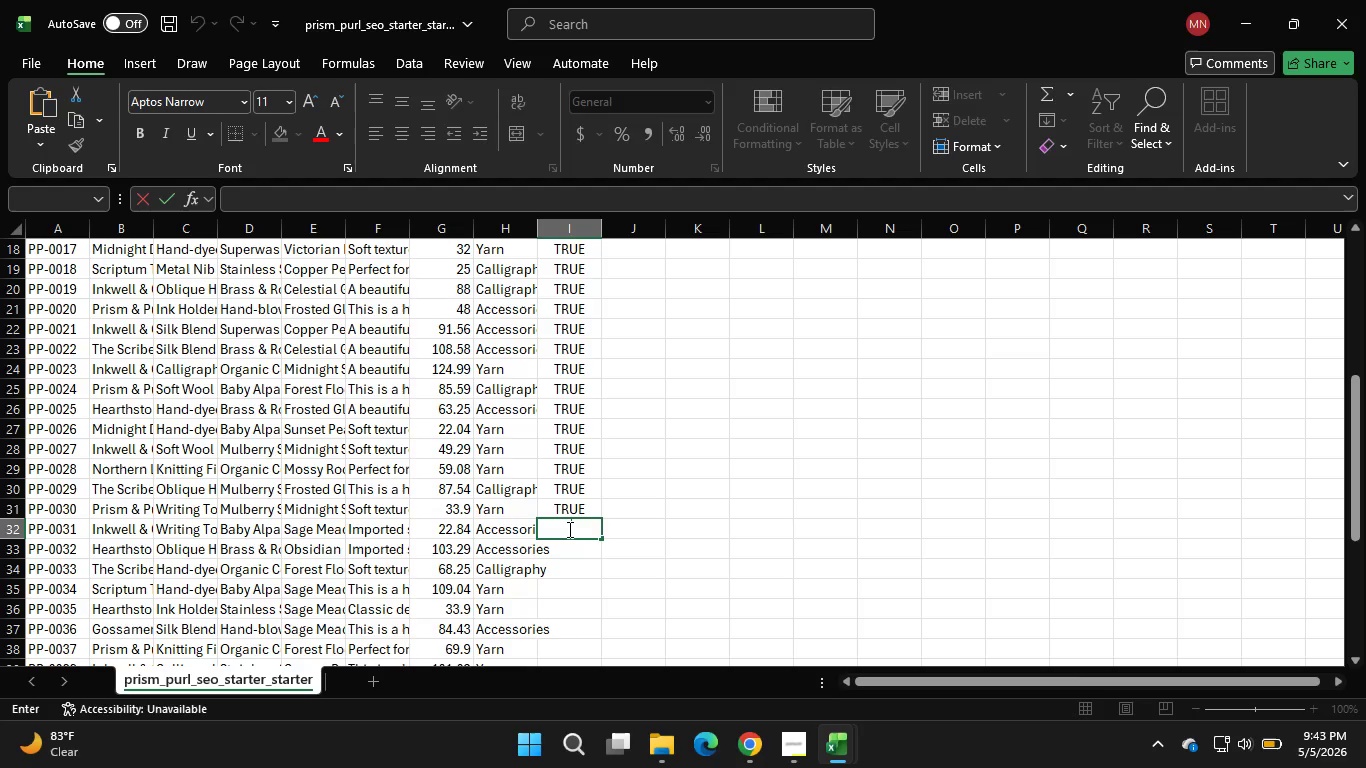 
key(Control+V)
 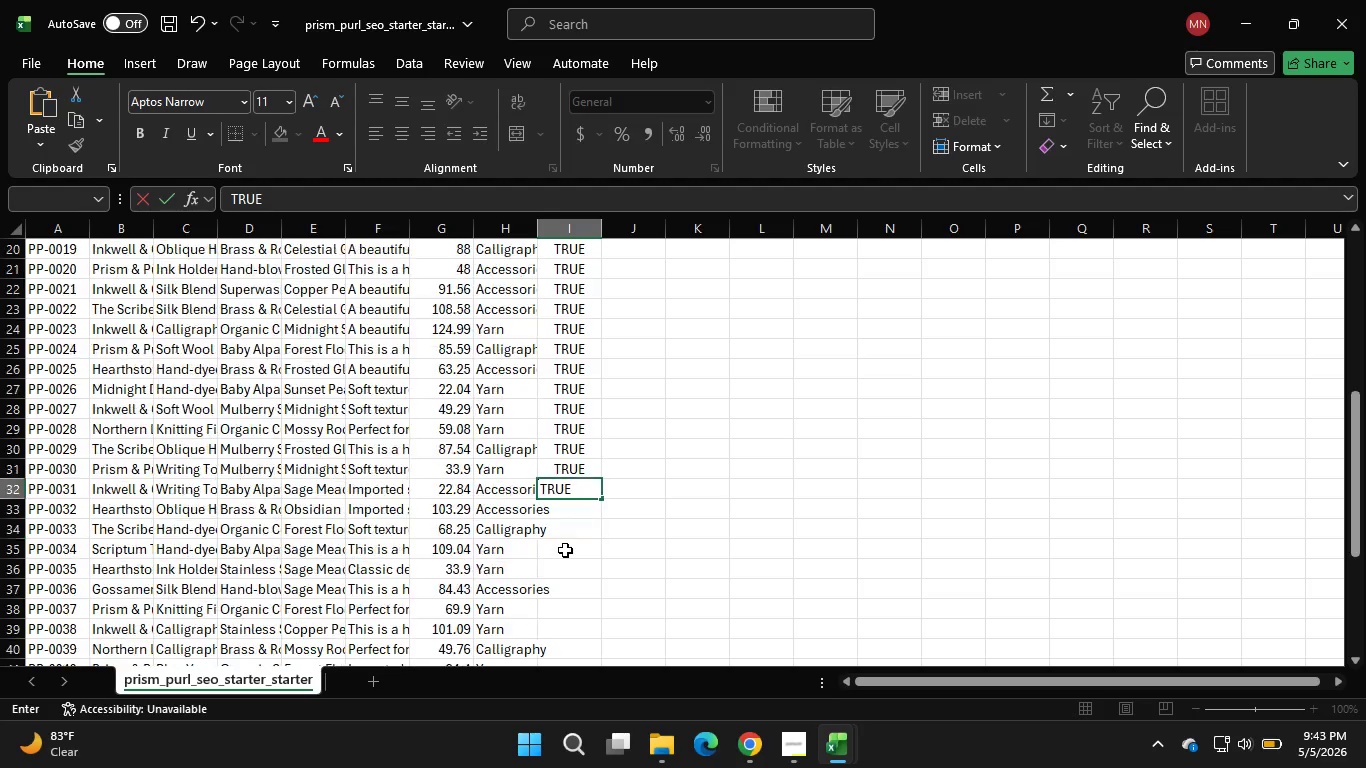 
scroll: coordinate [565, 550], scroll_direction: down, amount: 2.0
 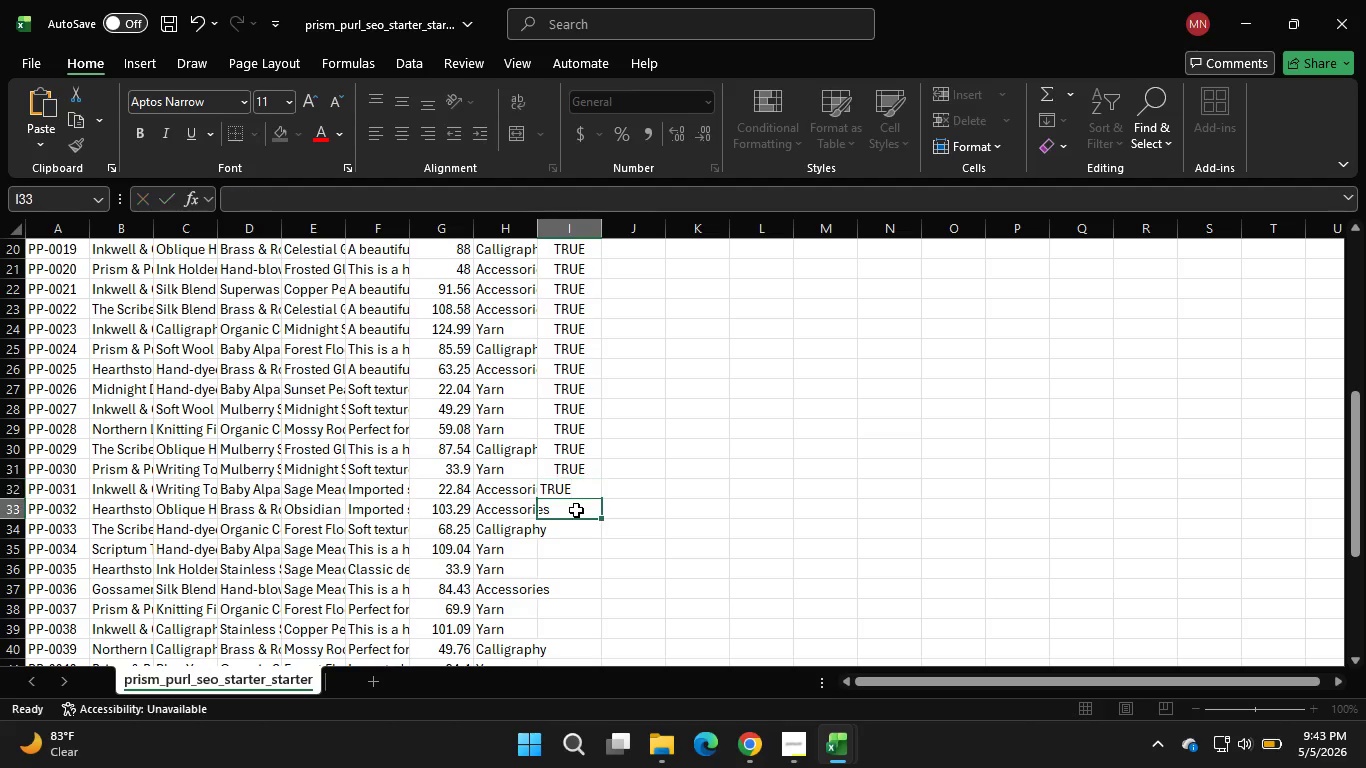 
double_click([576, 510])
 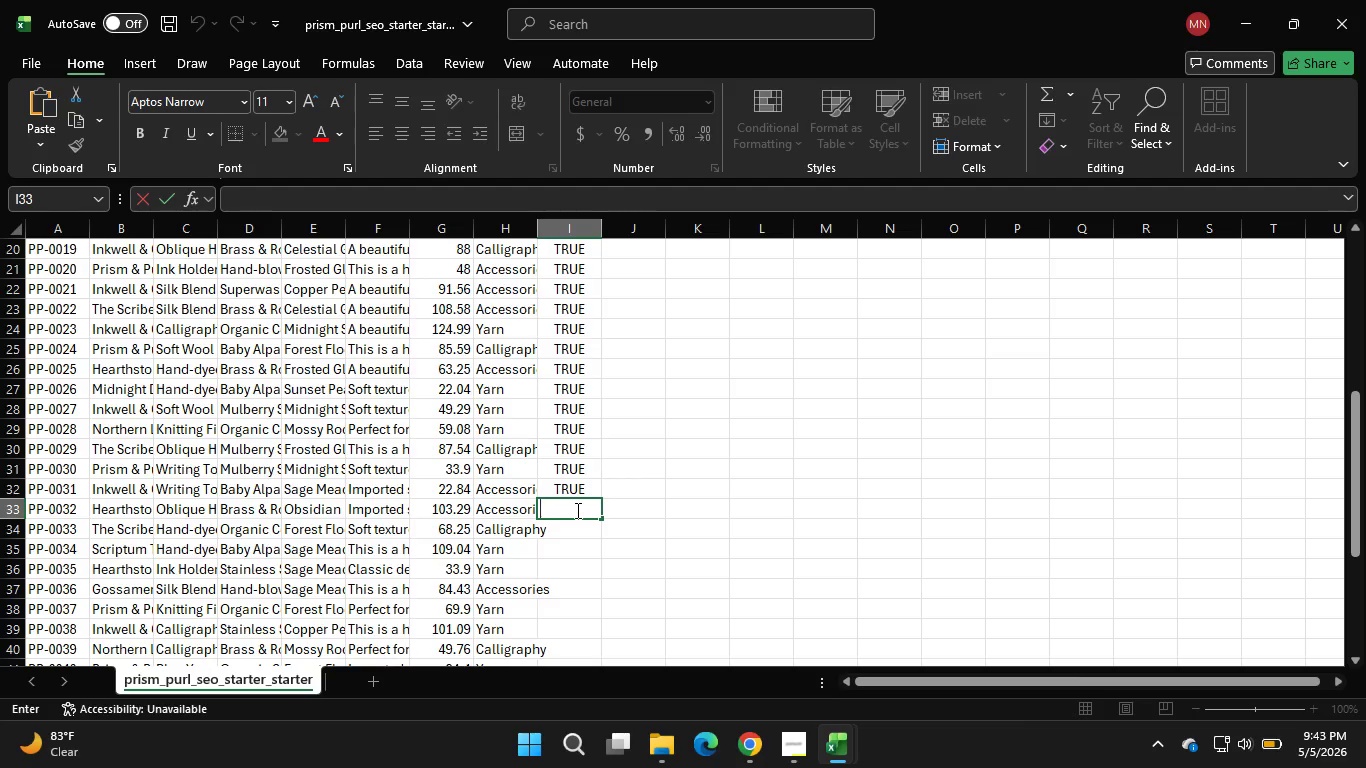 
key(Control+V)
 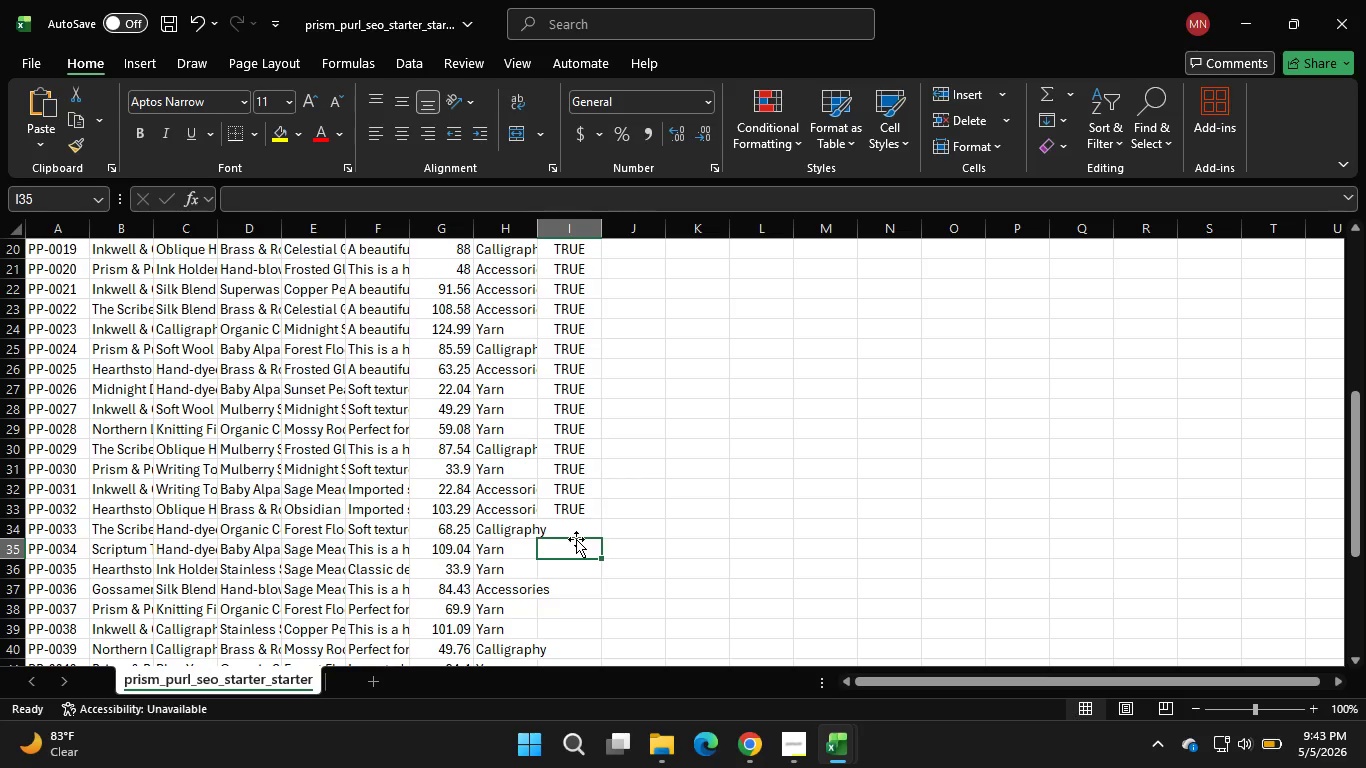 
double_click([576, 539])
 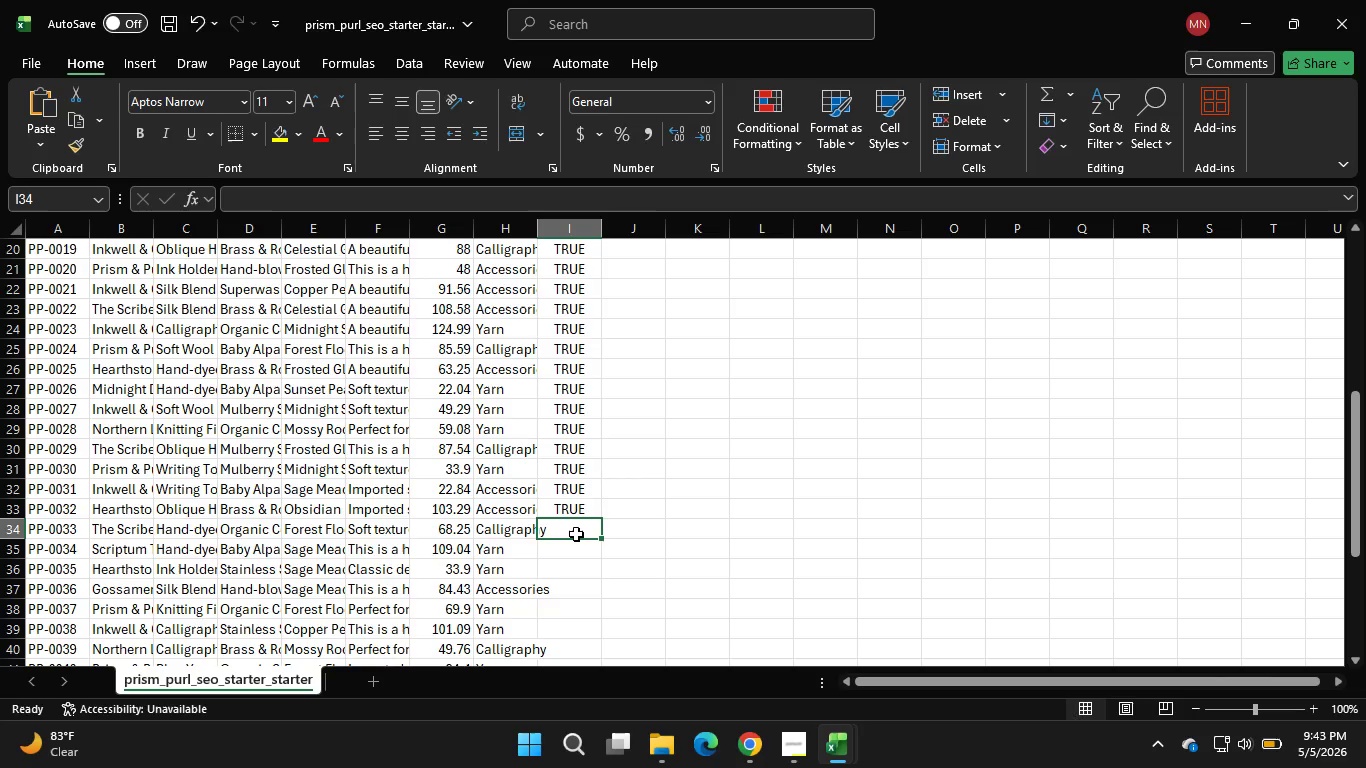 
double_click([576, 534])
 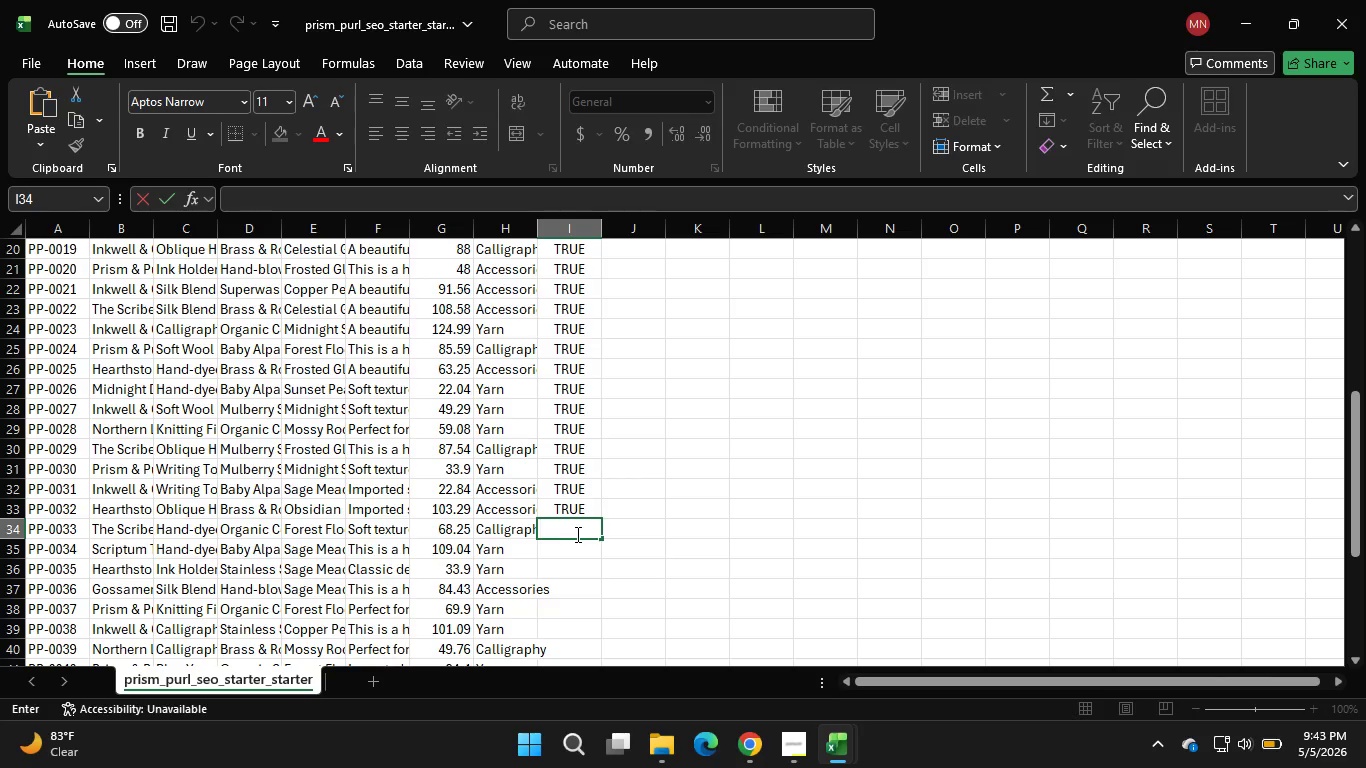 
key(Control+V)
 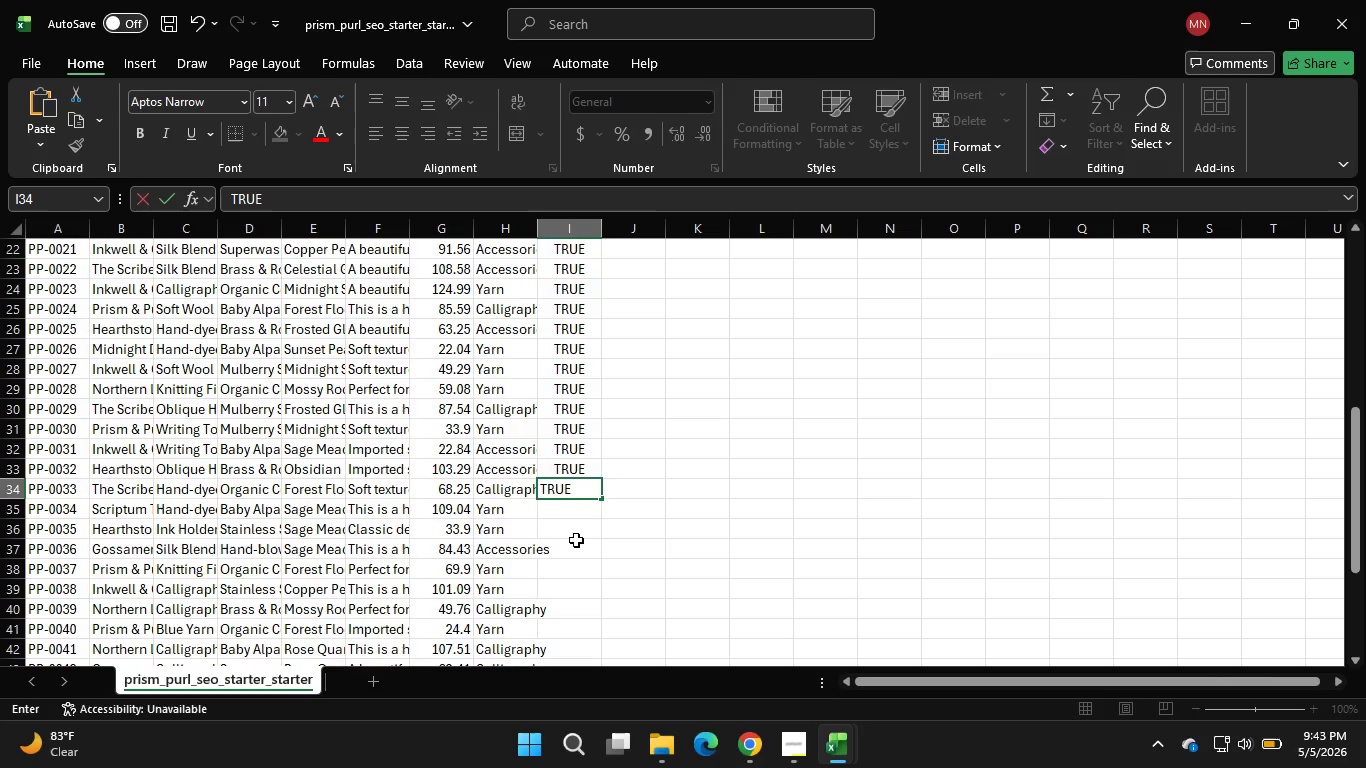 
scroll: coordinate [576, 540], scroll_direction: down, amount: 5.0
 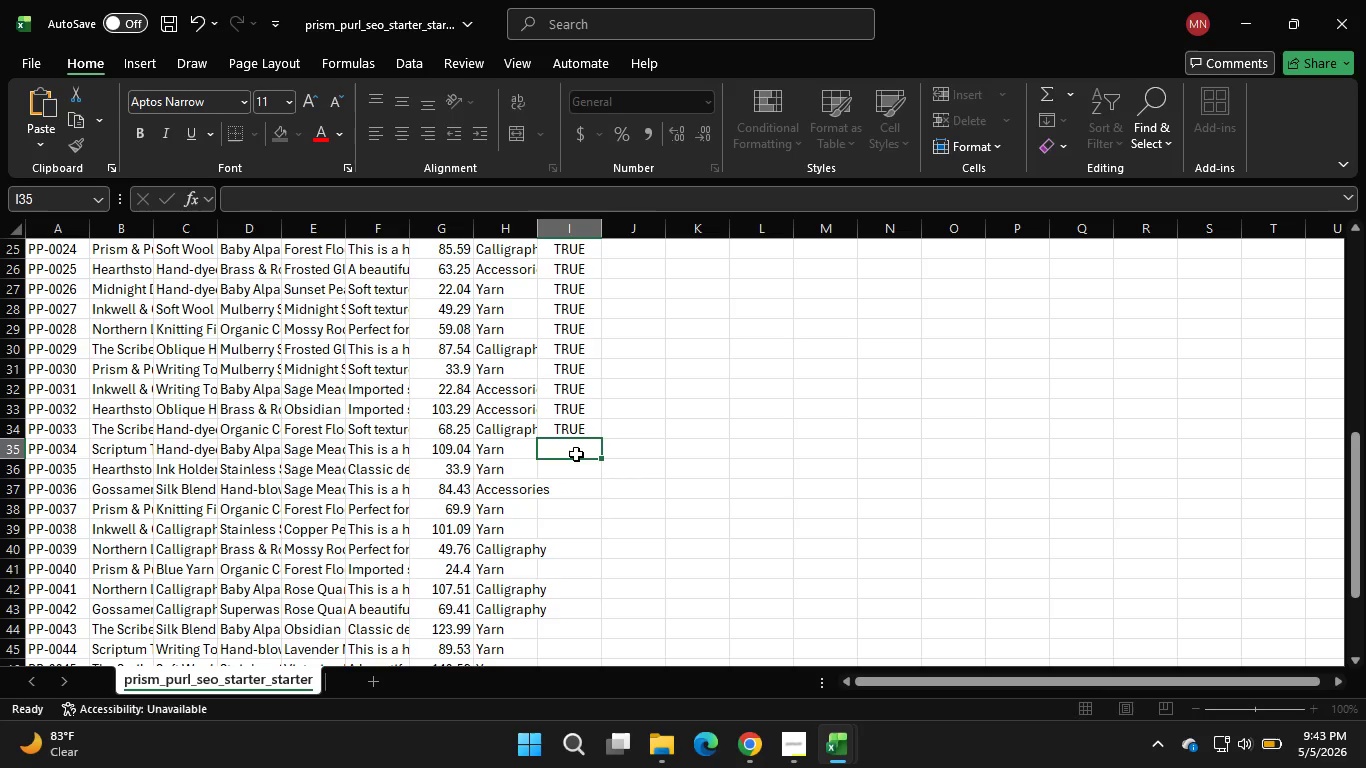 
double_click([576, 454])
 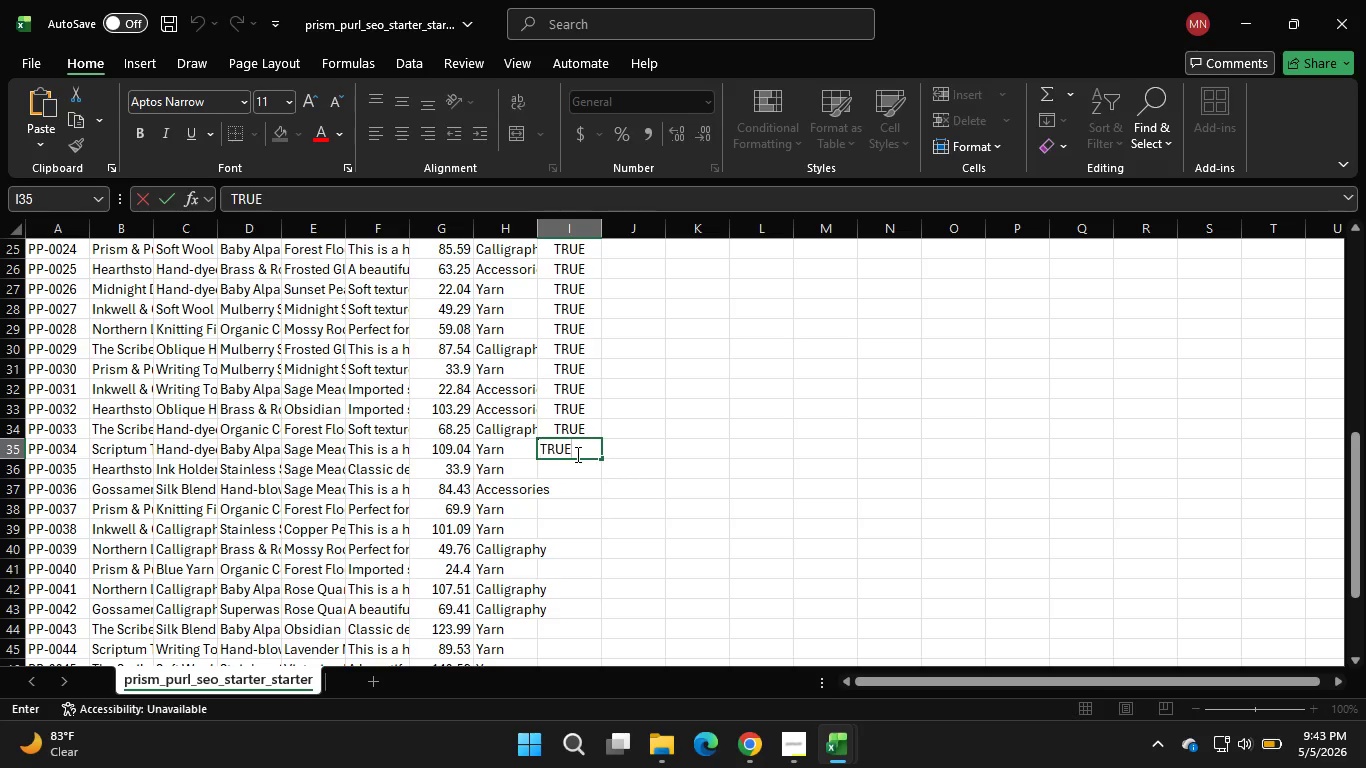 
key(Control+V)
 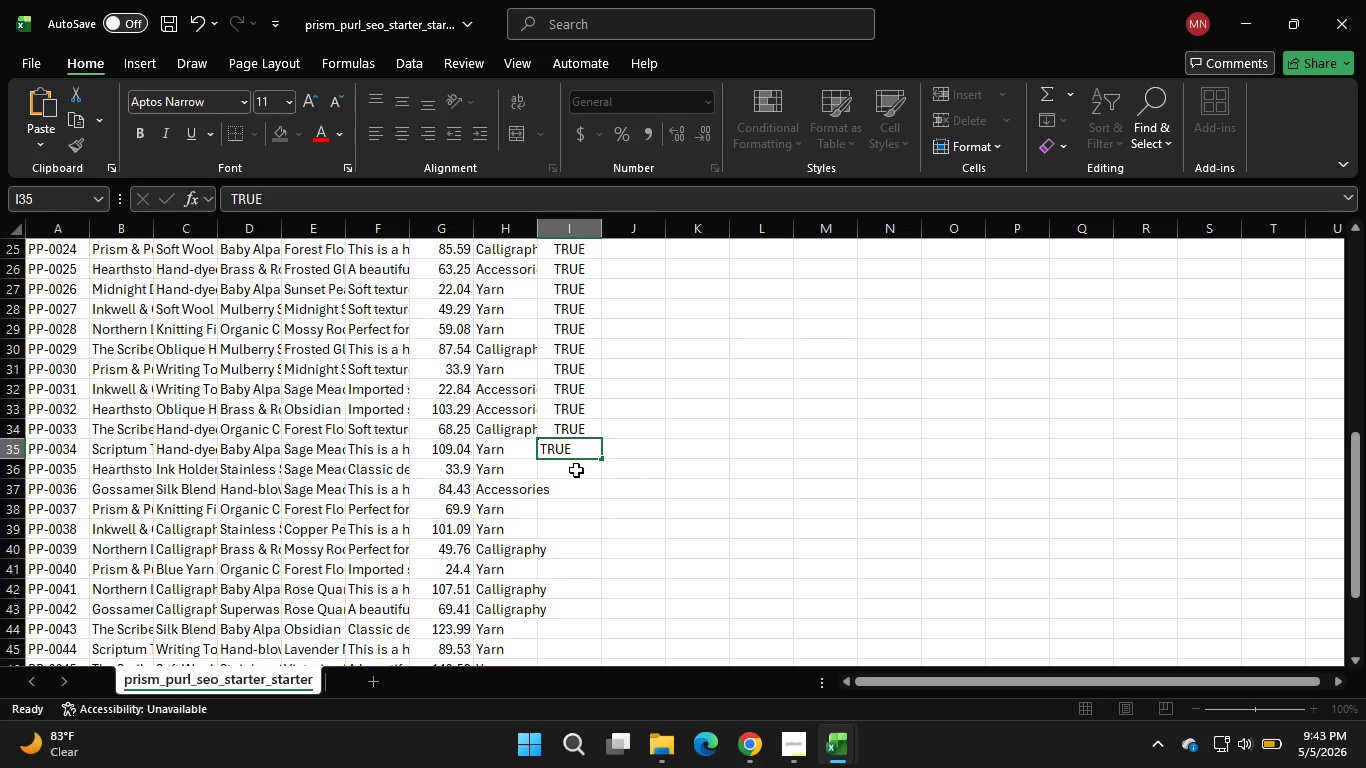 
double_click([576, 470])
 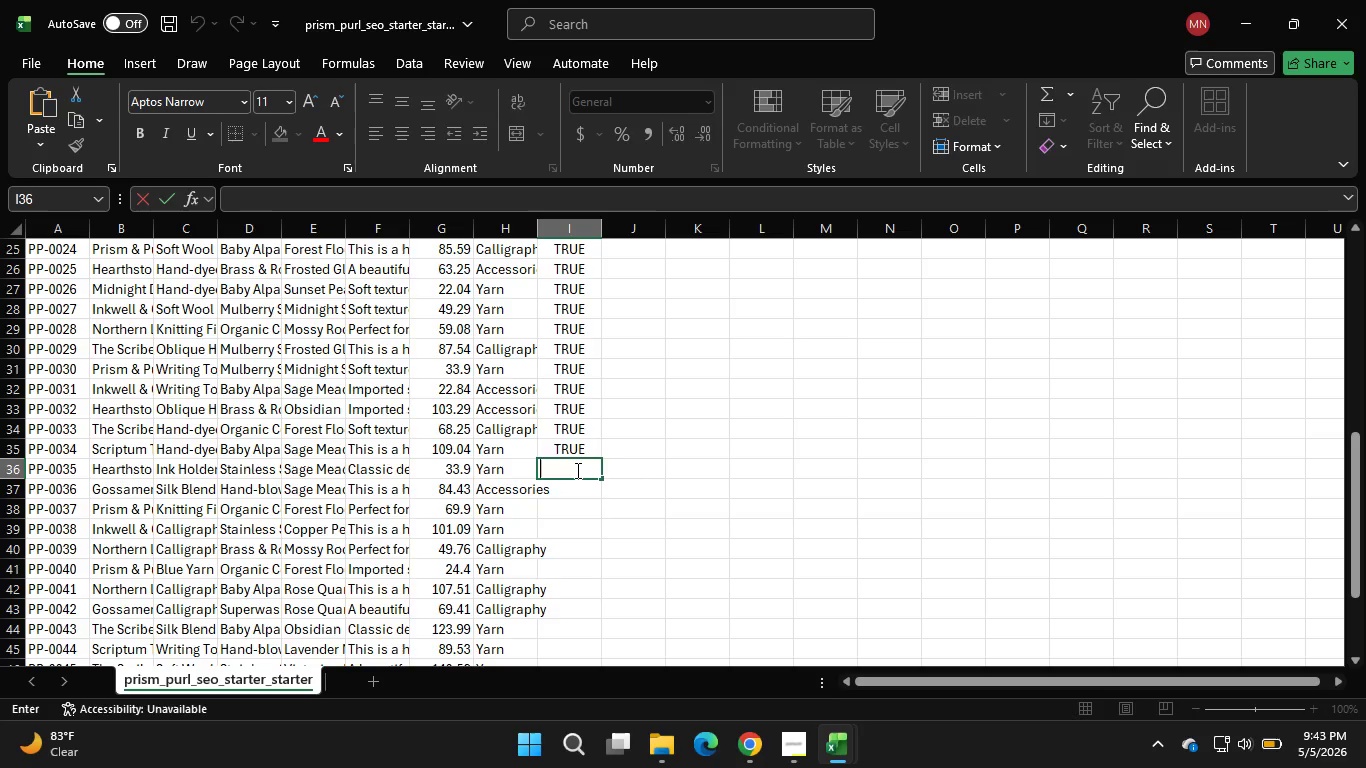 
key(Control+V)
 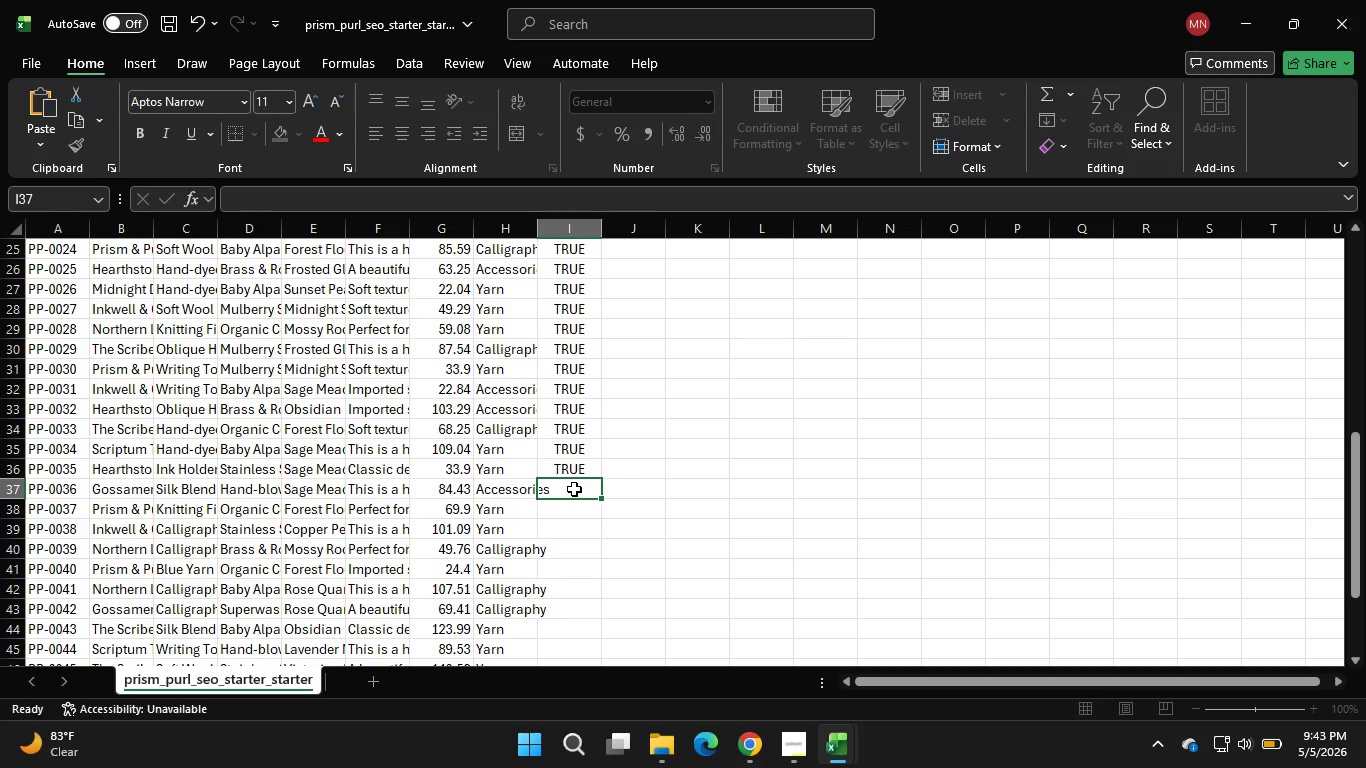 
double_click([574, 489])
 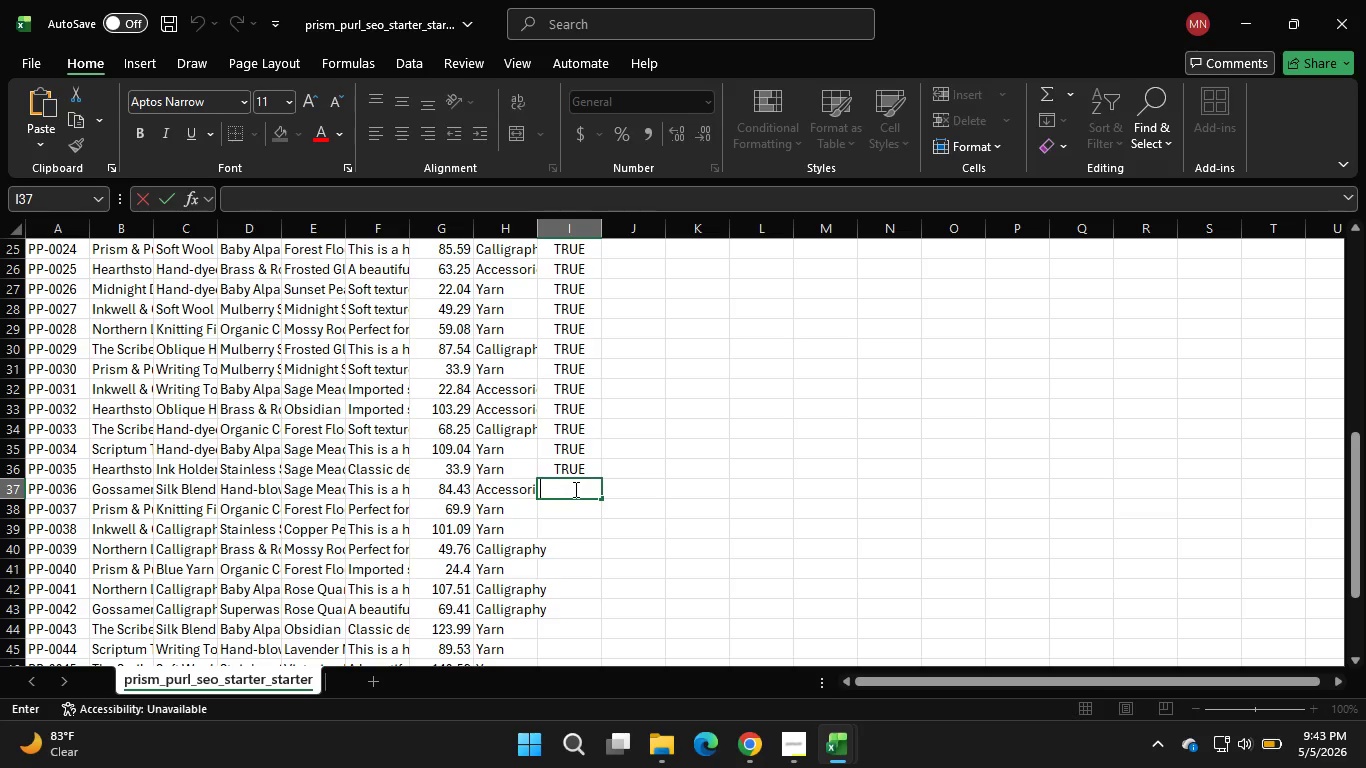 
key(Control+V)
 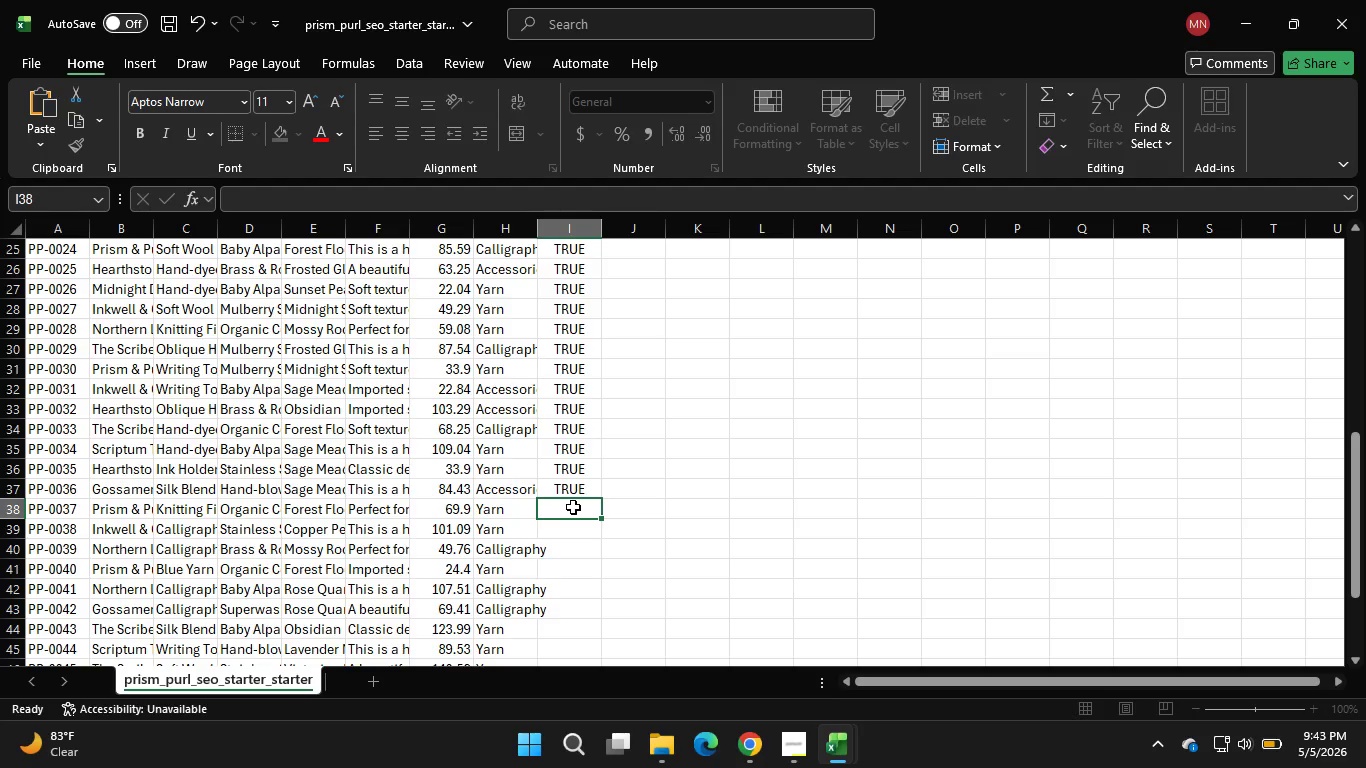 
double_click([573, 507])
 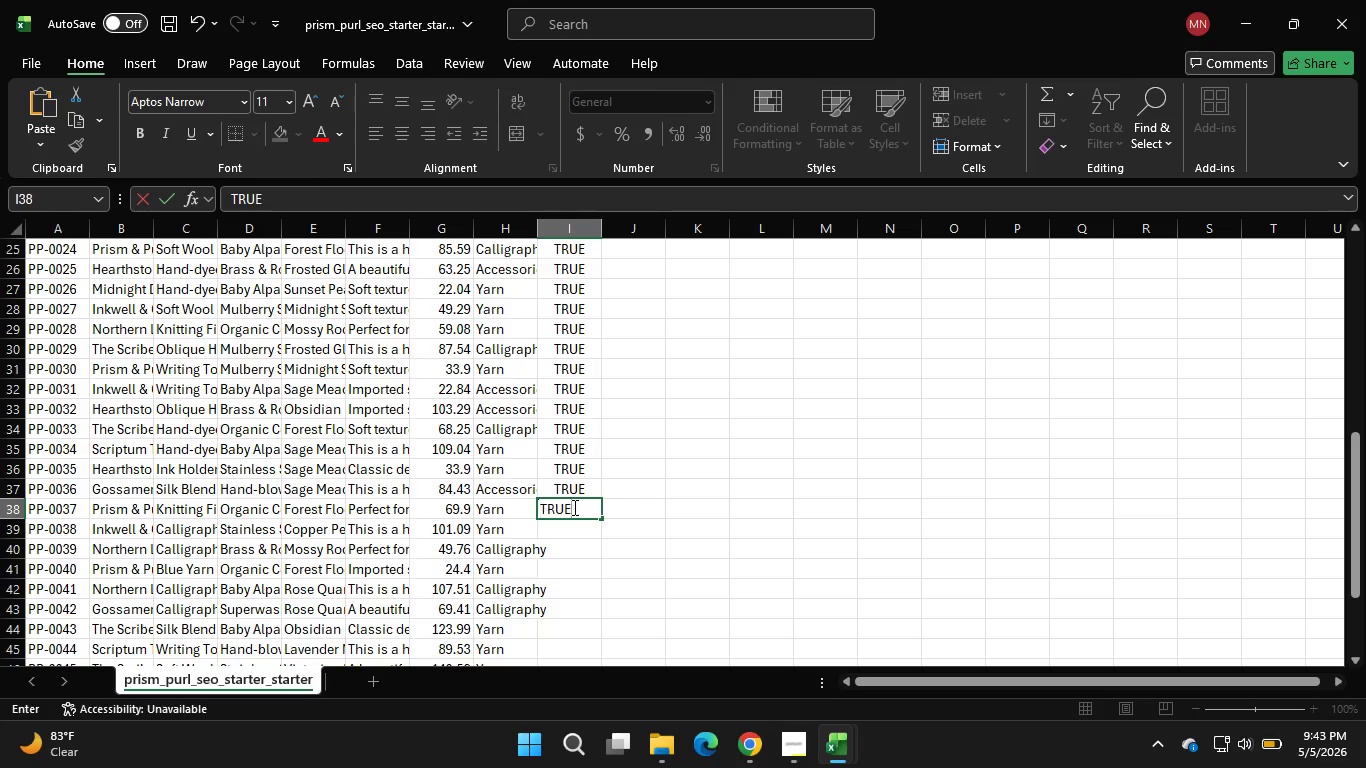 
key(Control+V)
 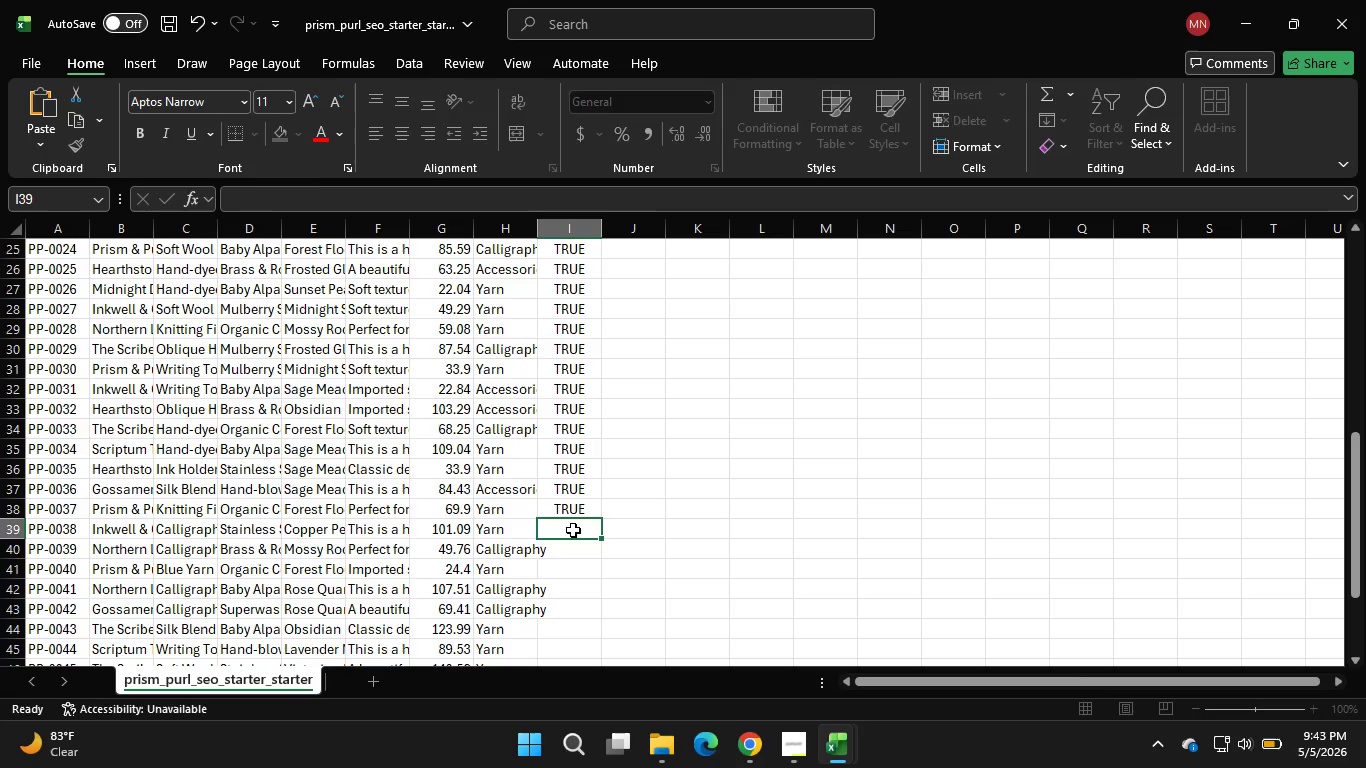 
double_click([573, 530])
 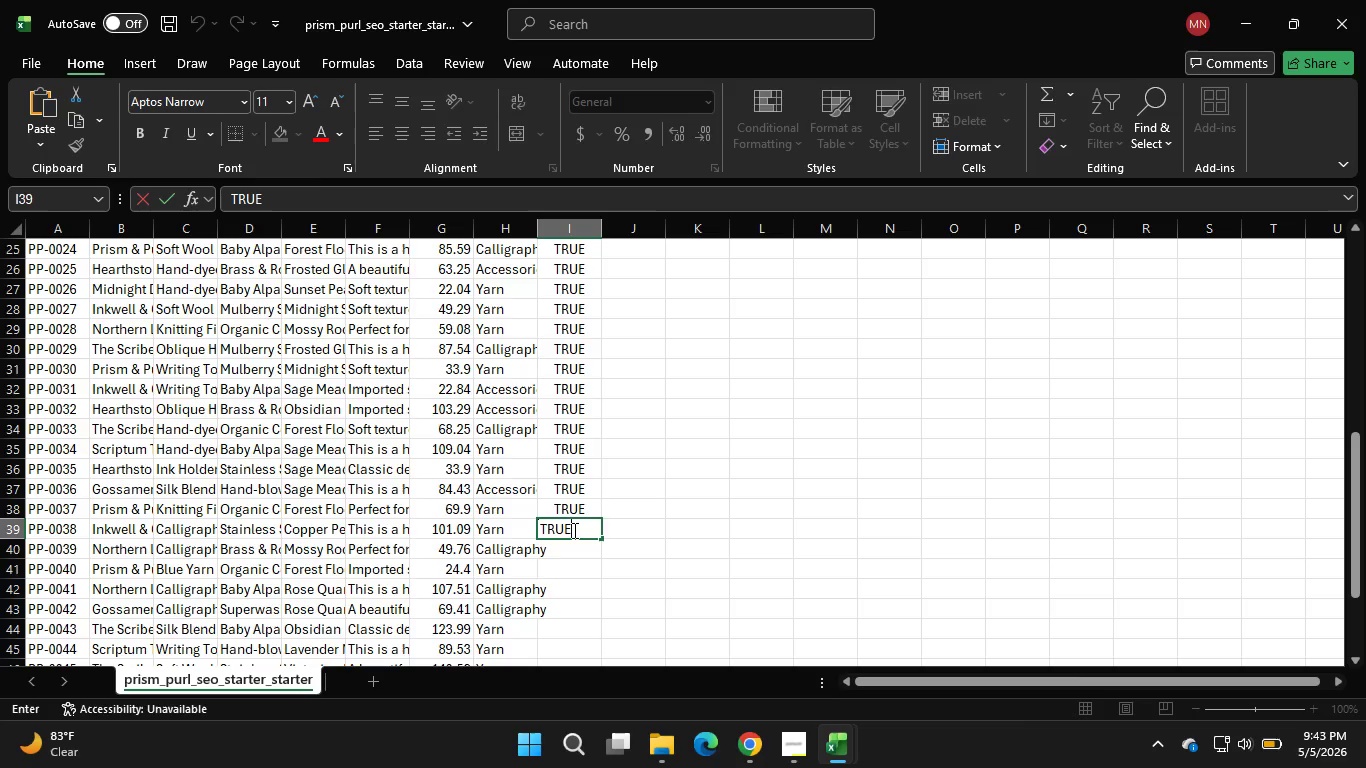 
key(Control+V)
 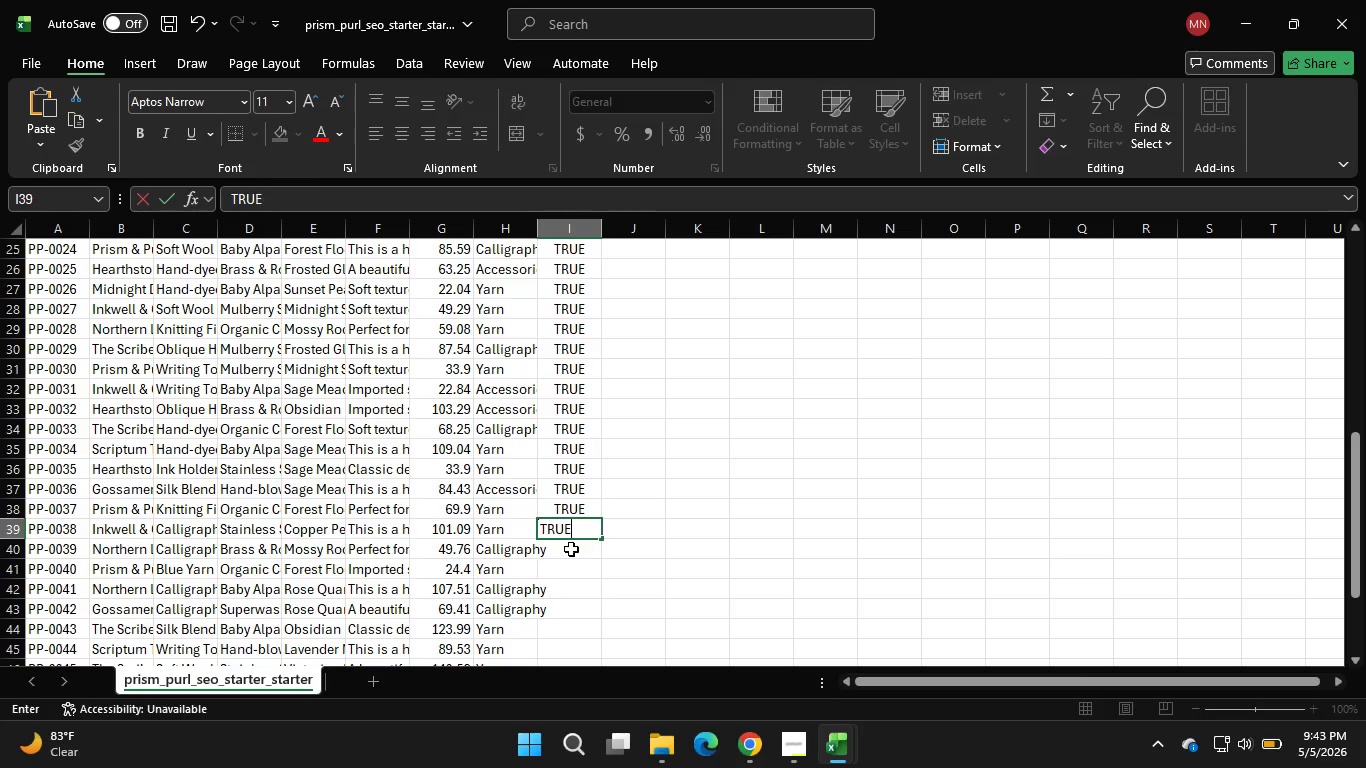 
double_click([571, 549])
 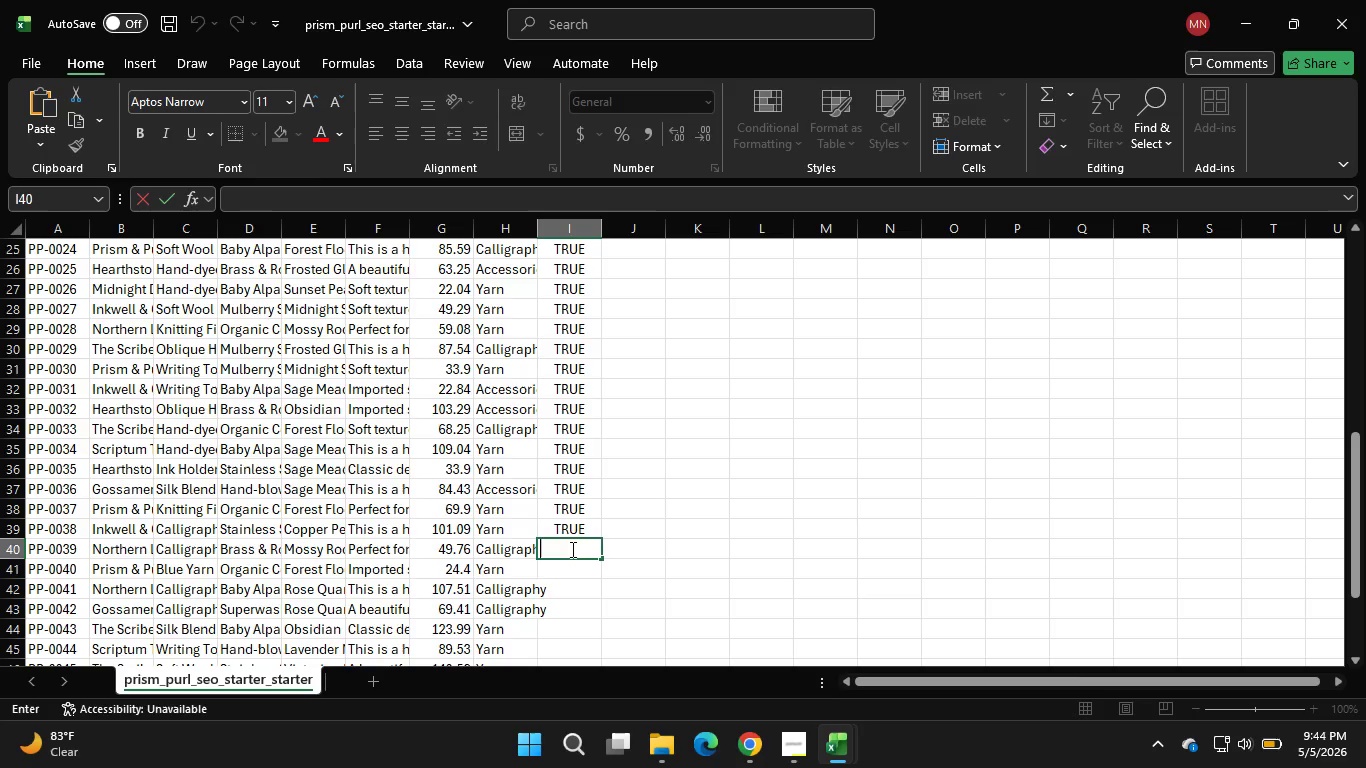 
key(Control+V)
 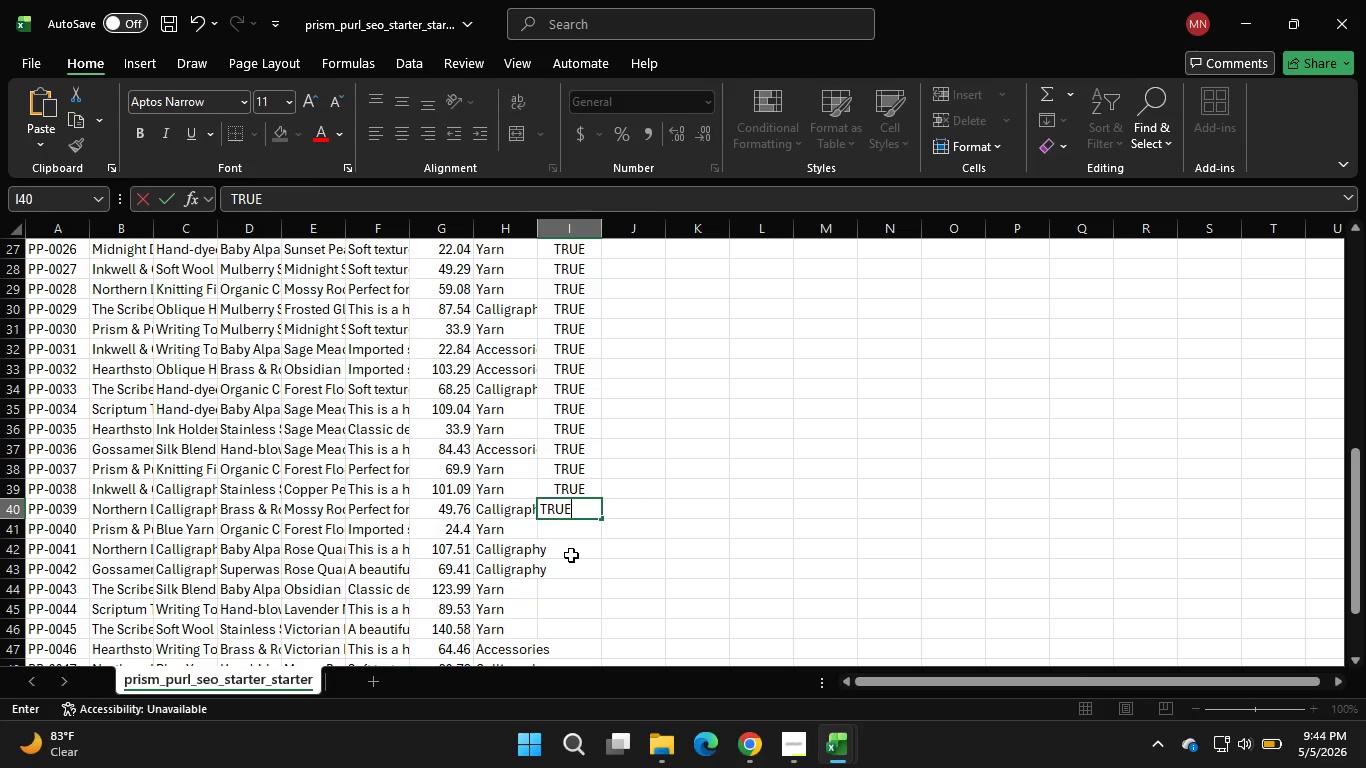 
scroll: coordinate [571, 555], scroll_direction: down, amount: 6.0
 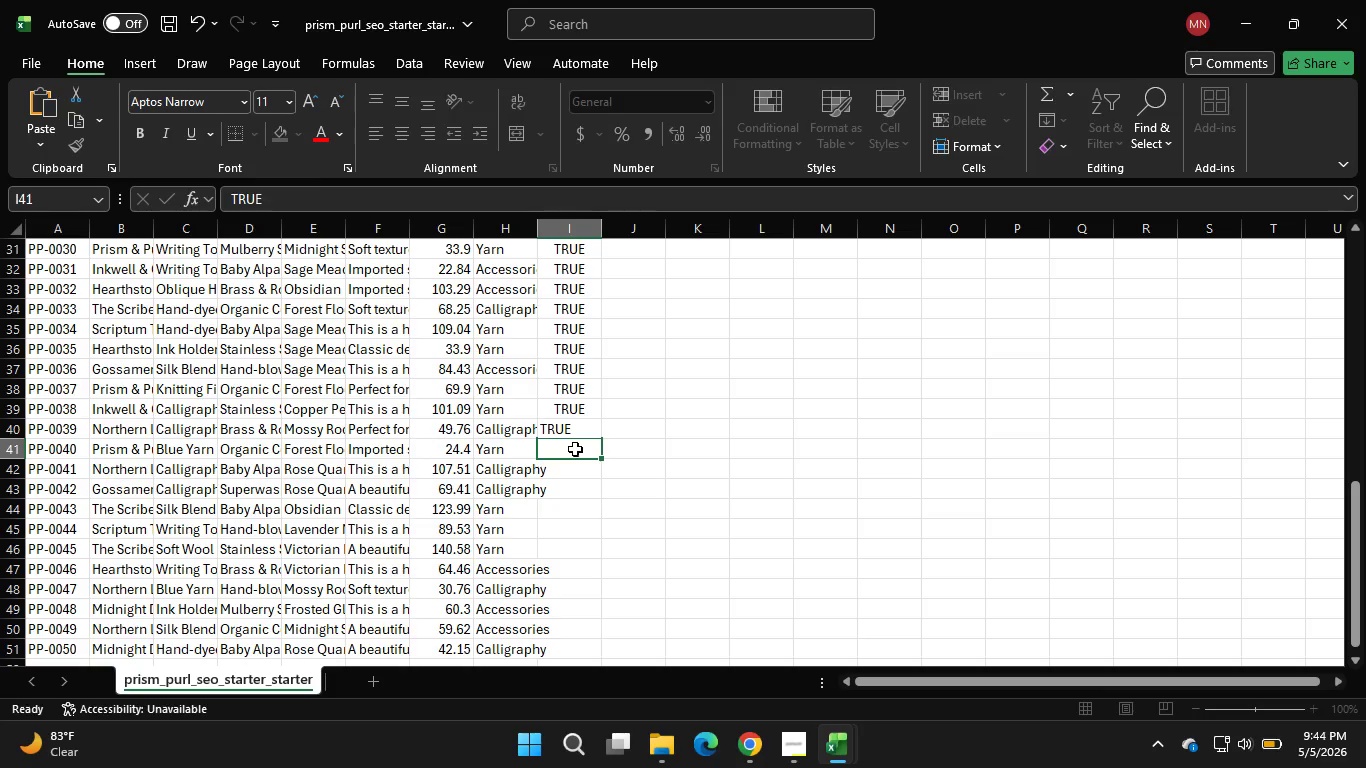 
double_click([575, 449])
 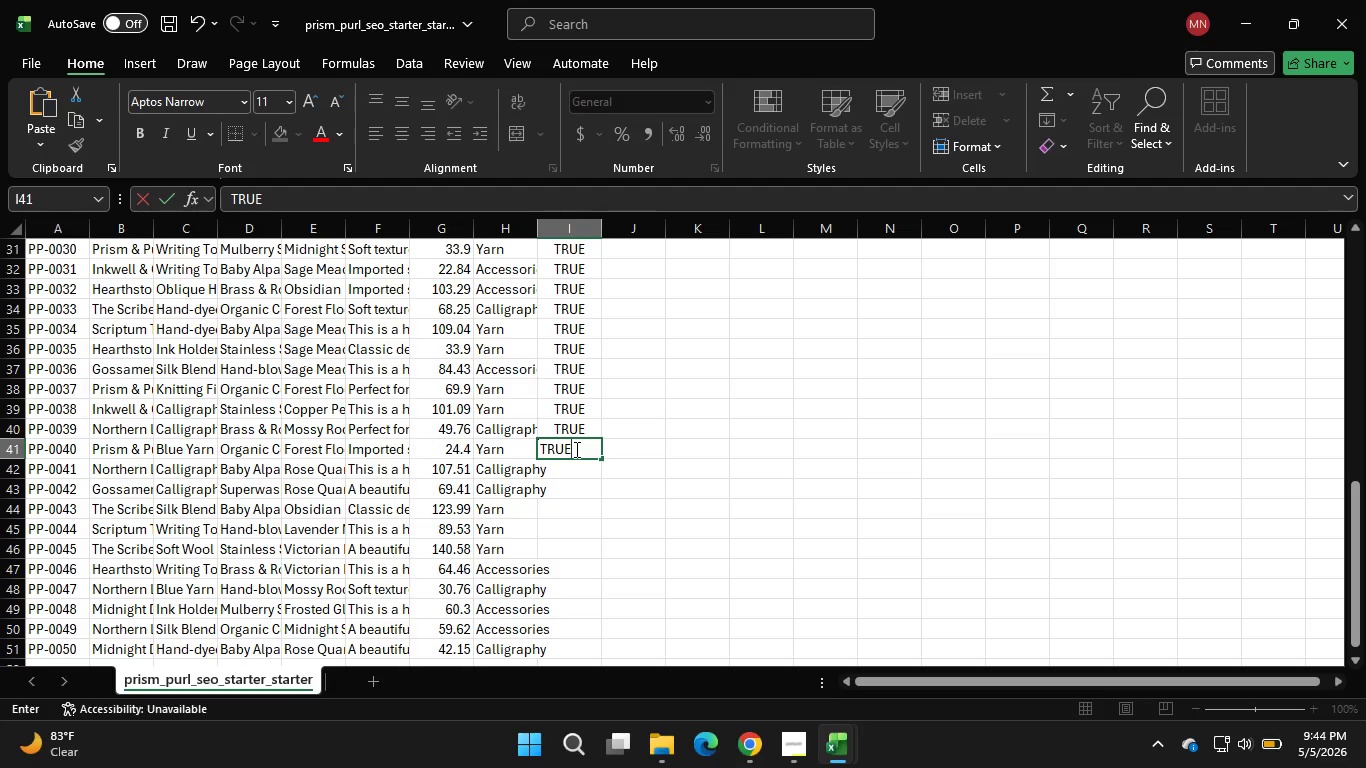 
key(Control+V)
 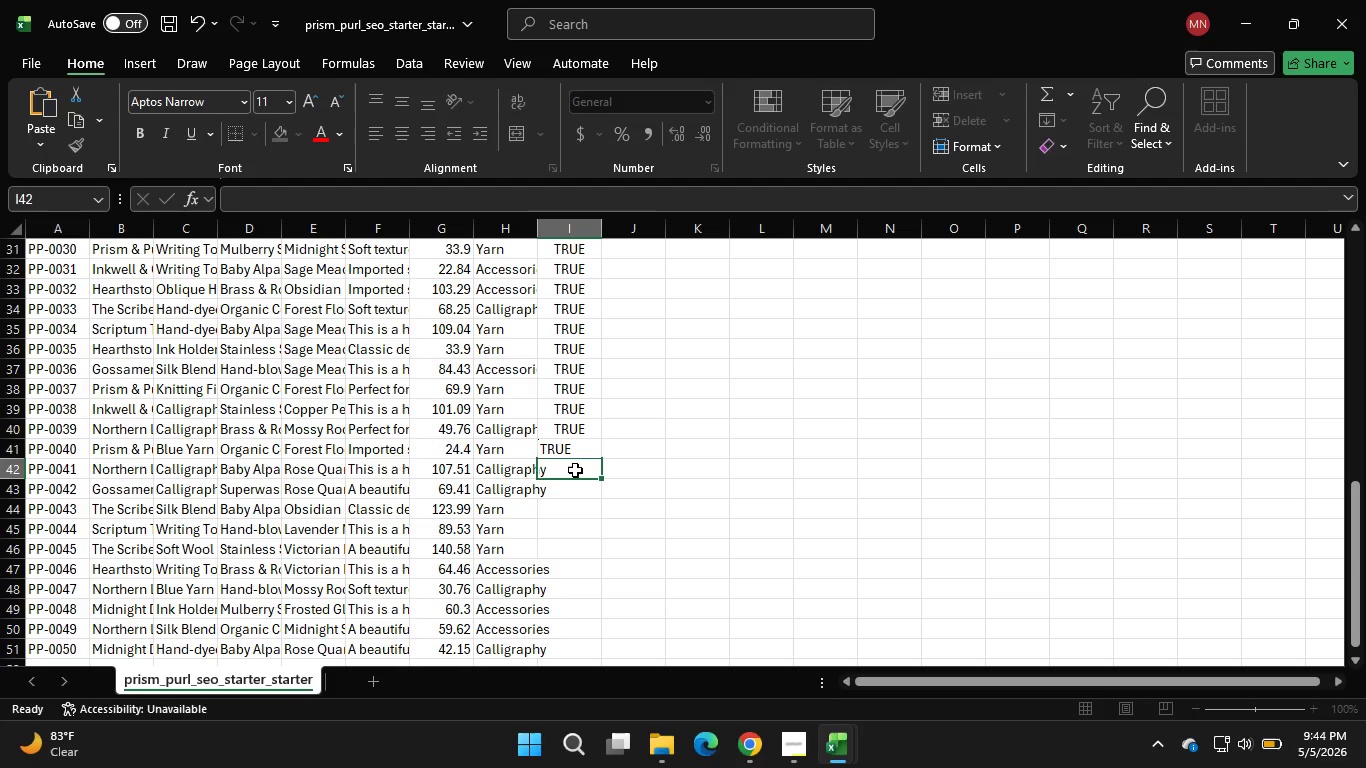 
double_click([575, 470])
 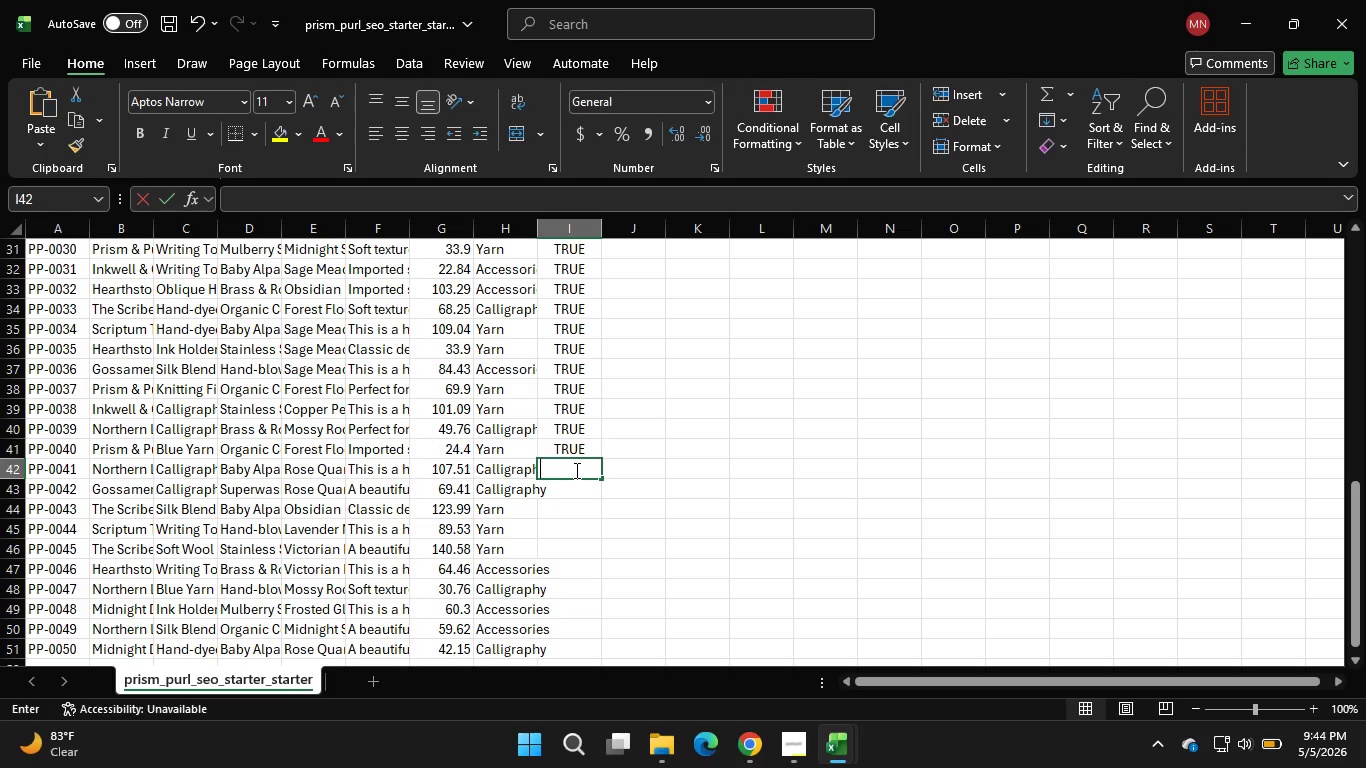 
key(Control+V)
 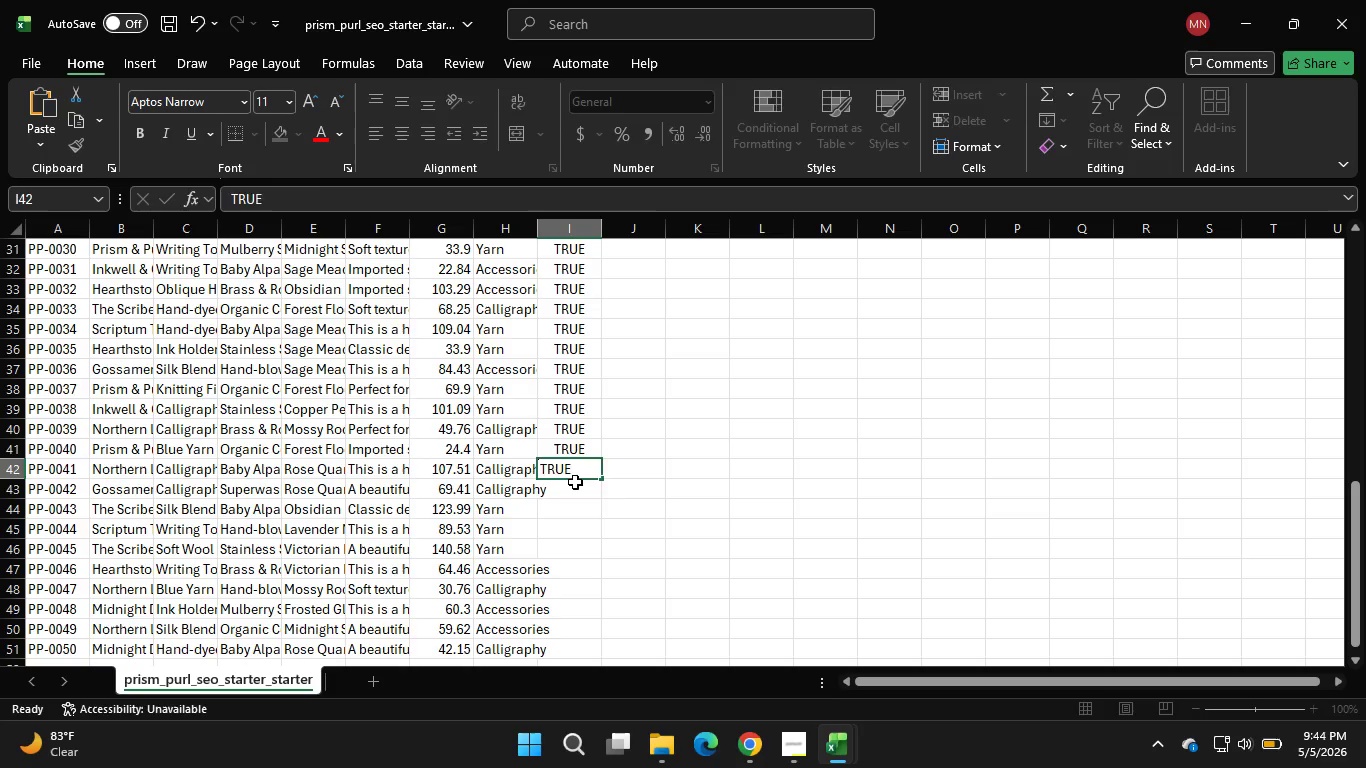 
left_click([575, 482])
 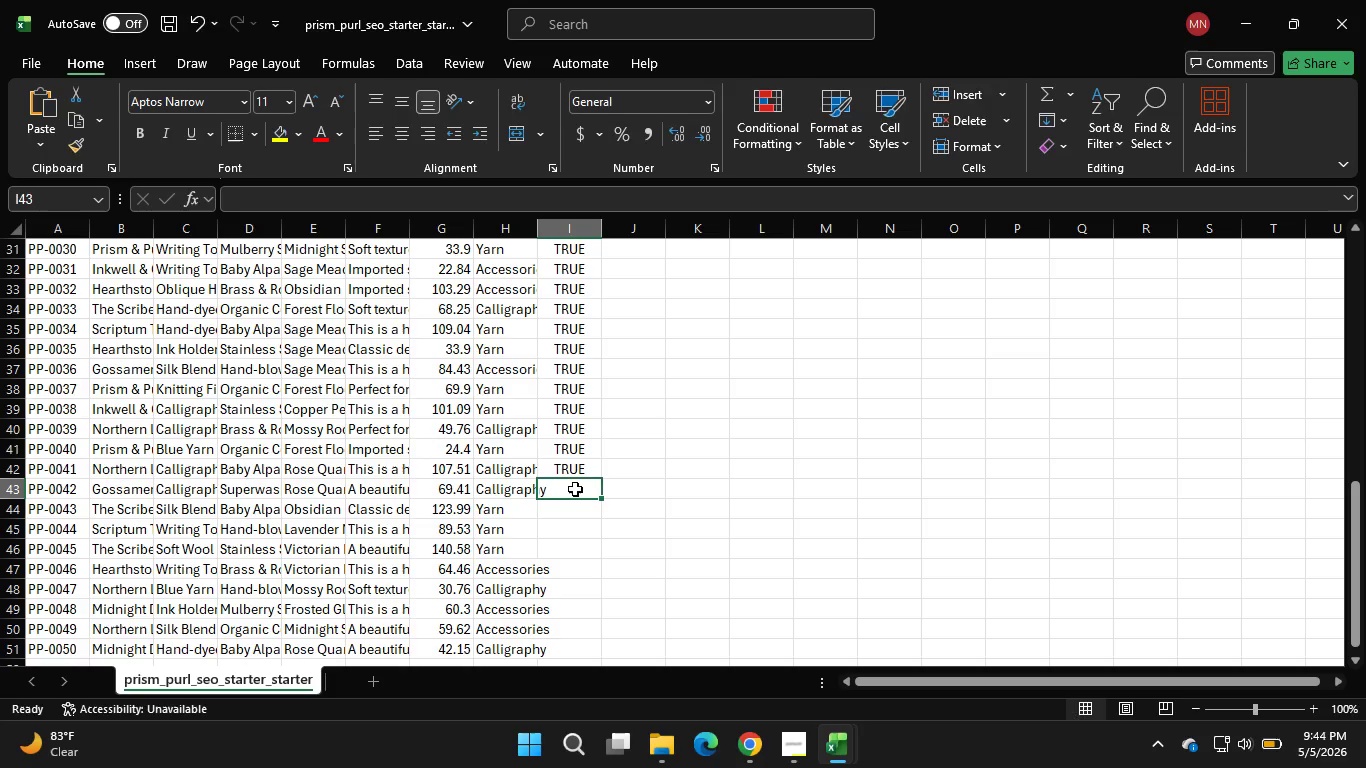 
double_click([575, 489])
 